 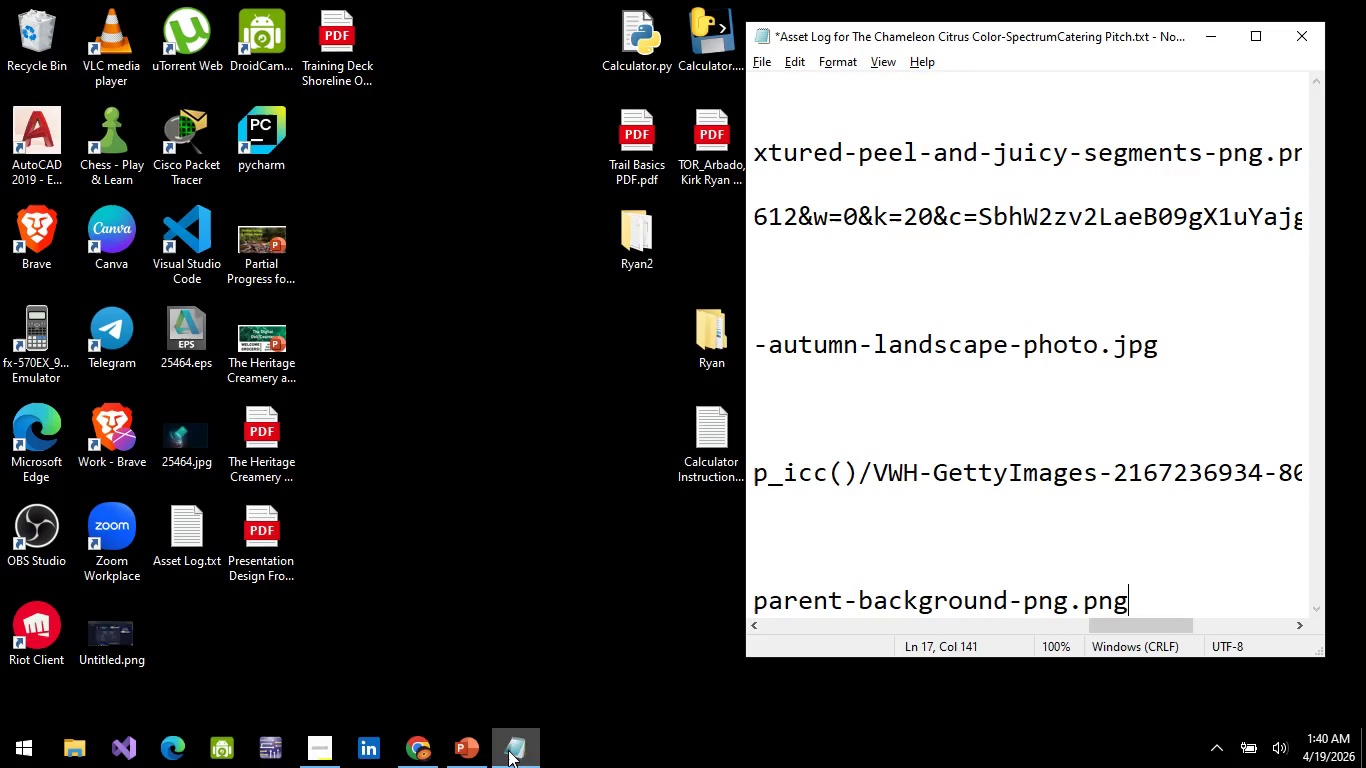 
left_click([518, 750])
 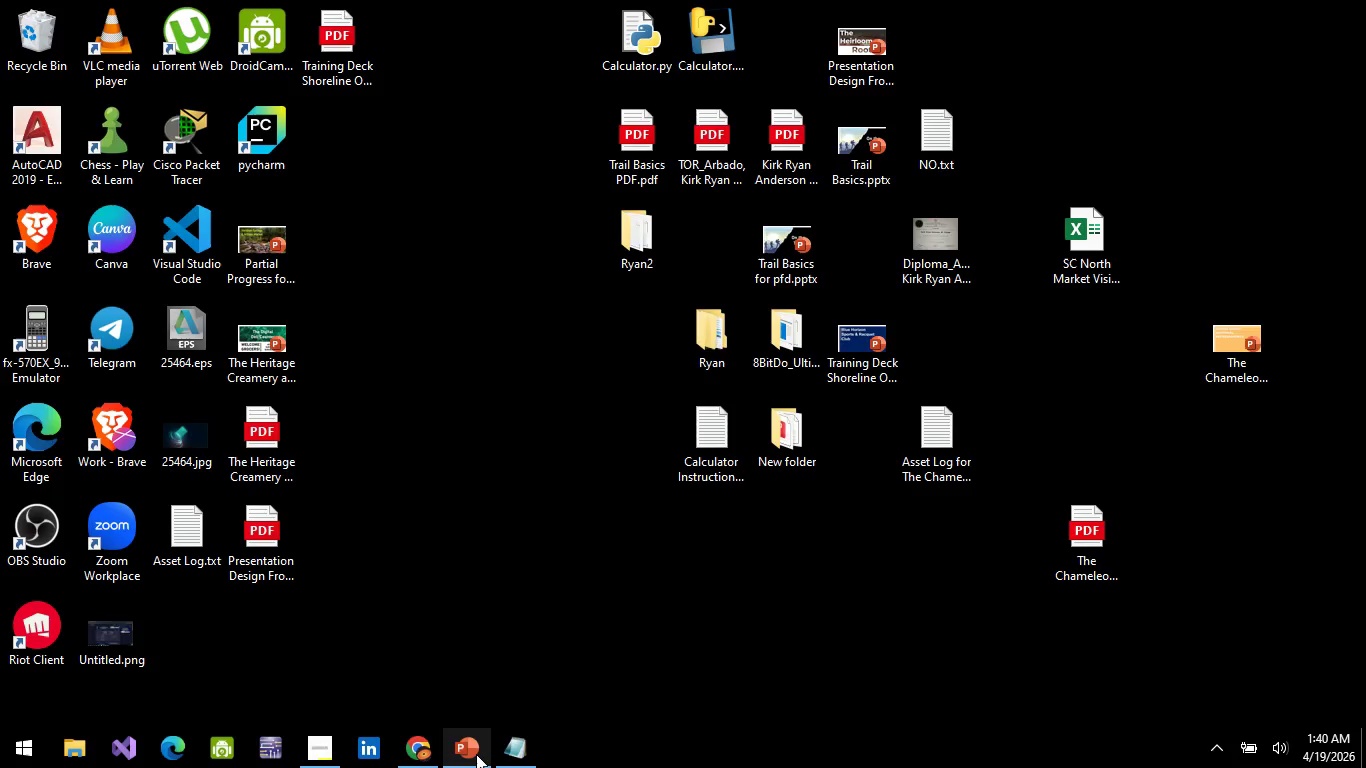 
double_click([476, 754])
 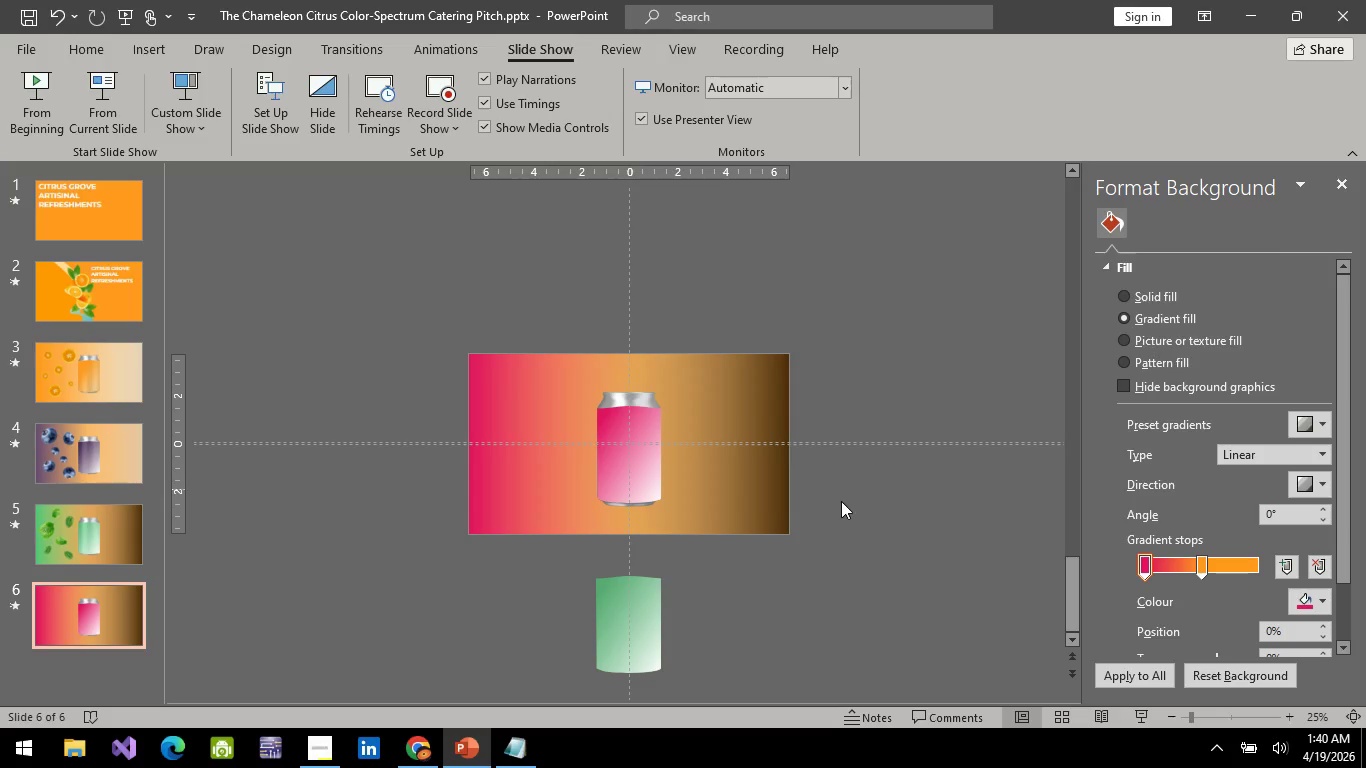 
wait(5.53)
 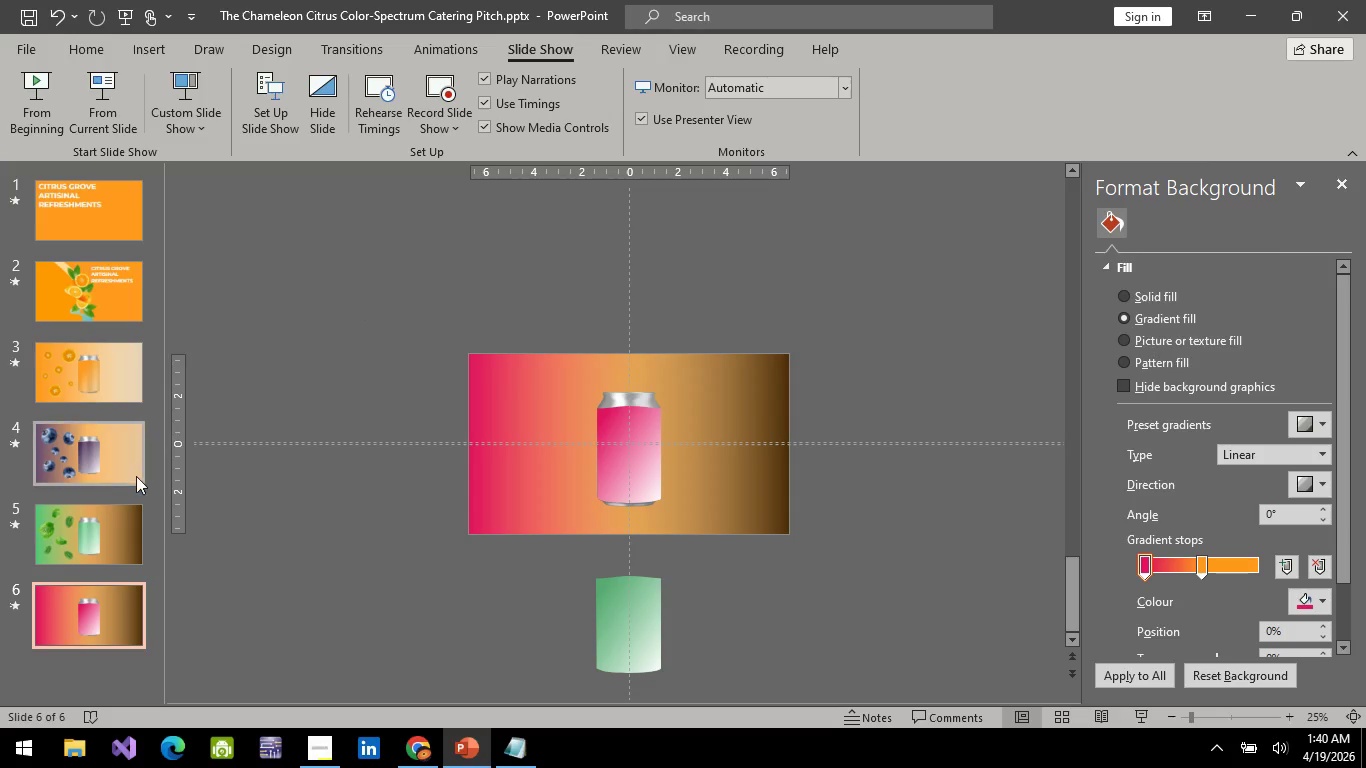 
left_click([117, 609])
 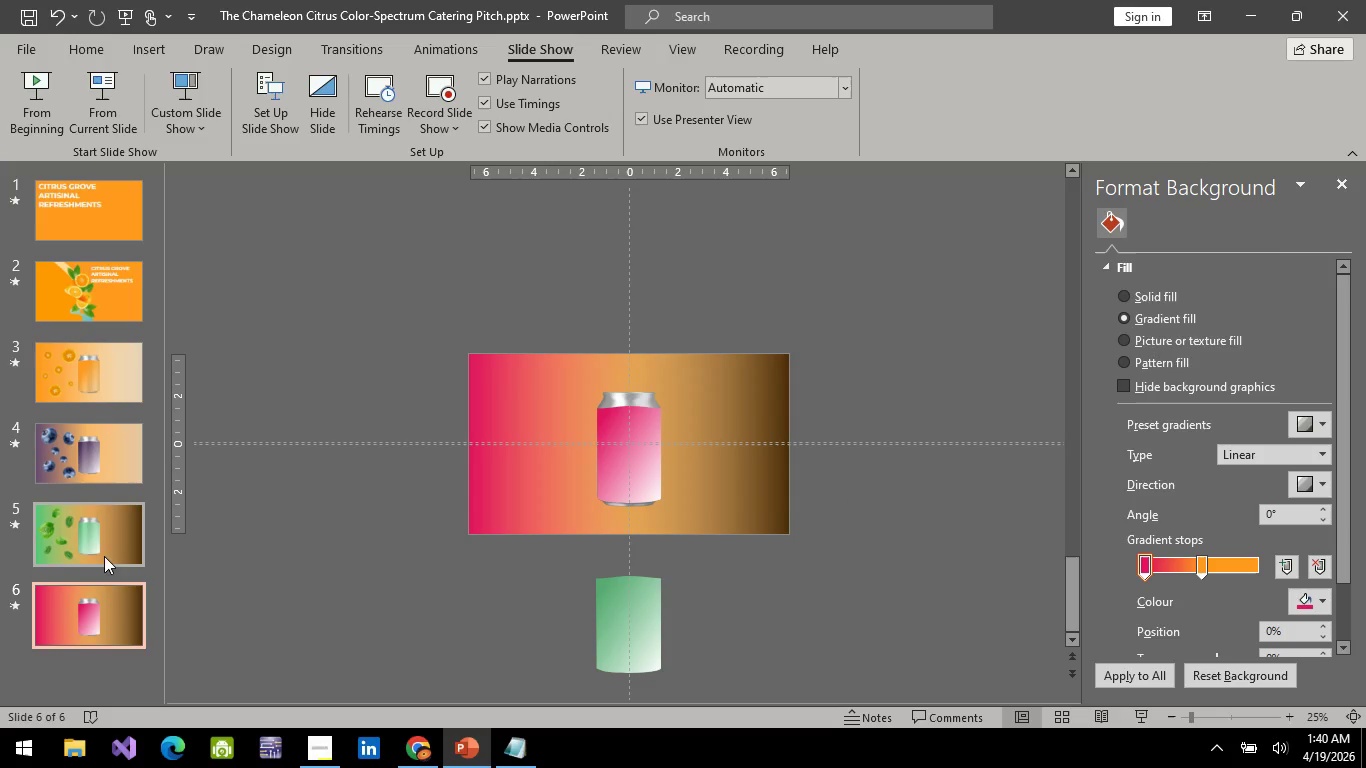 
left_click([109, 533])
 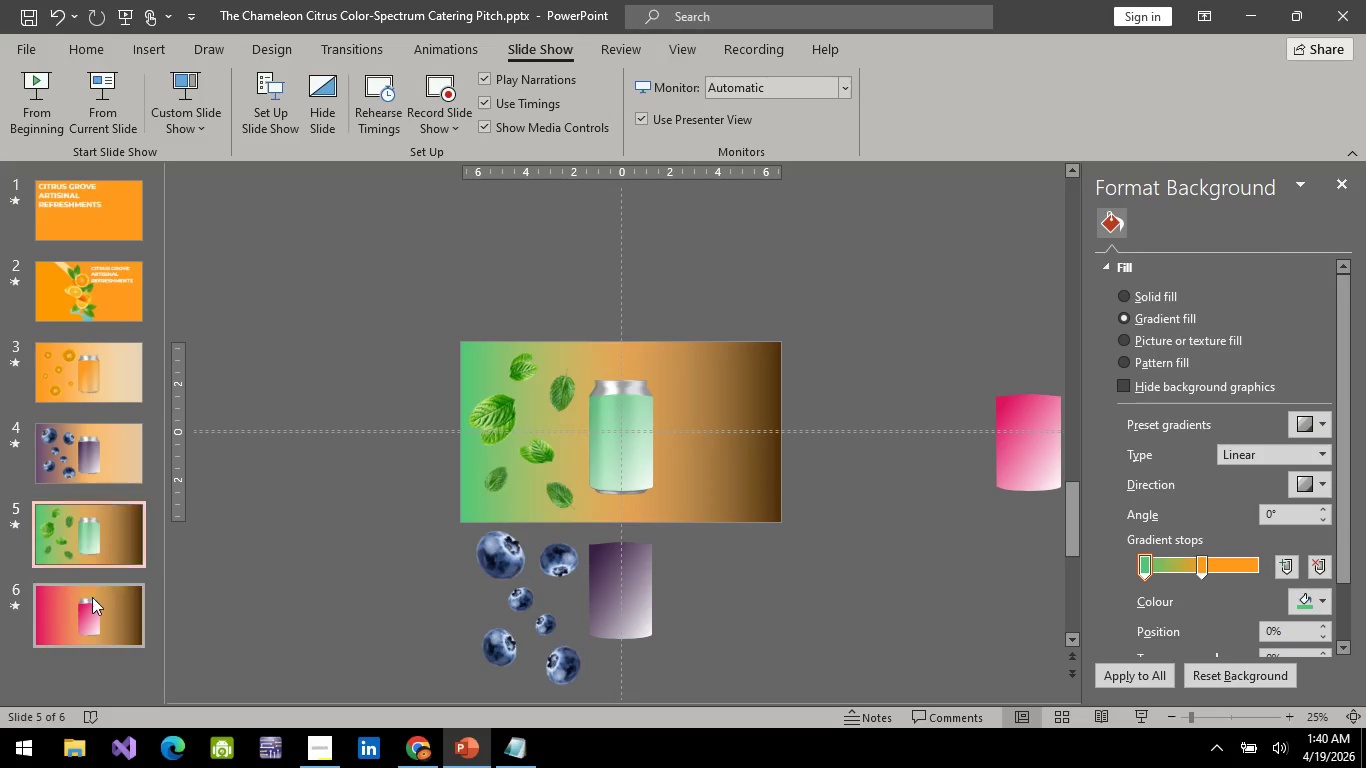 
left_click([92, 597])
 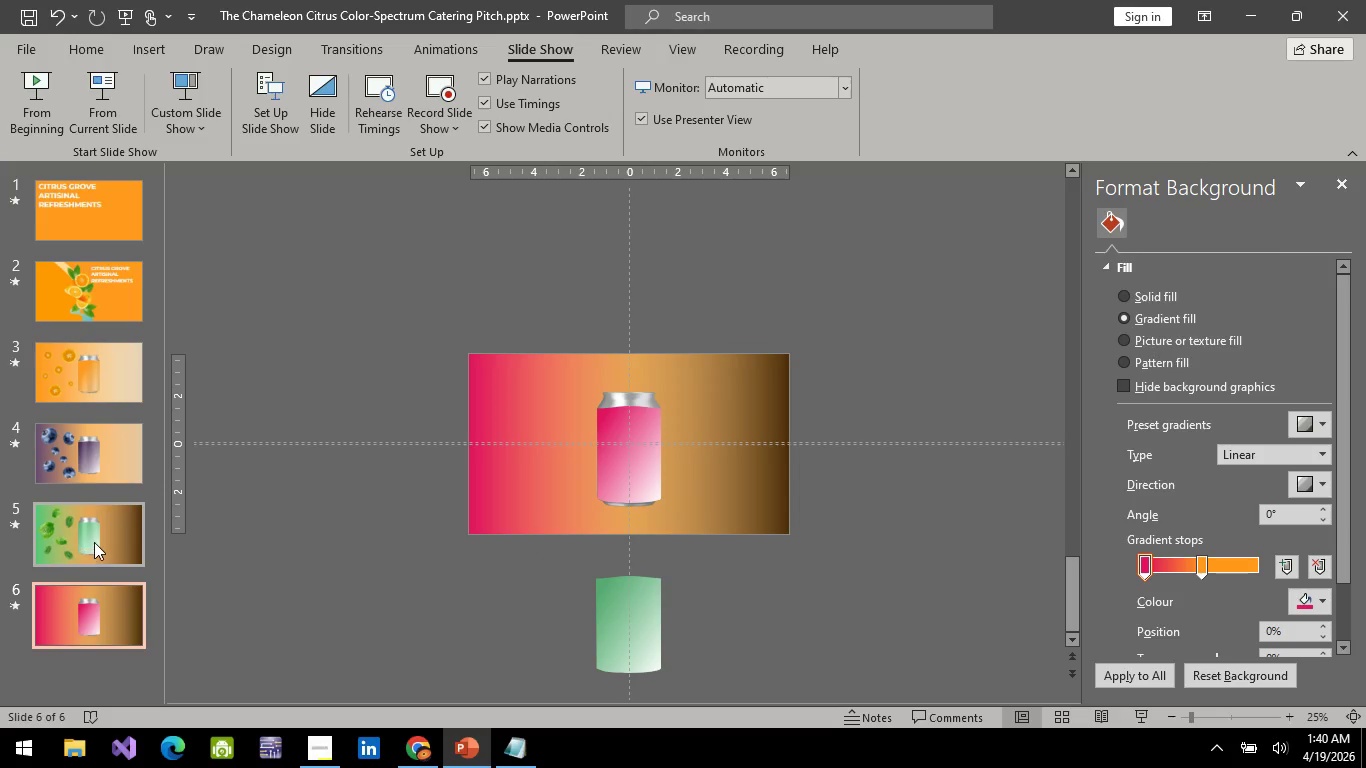 
left_click([94, 542])
 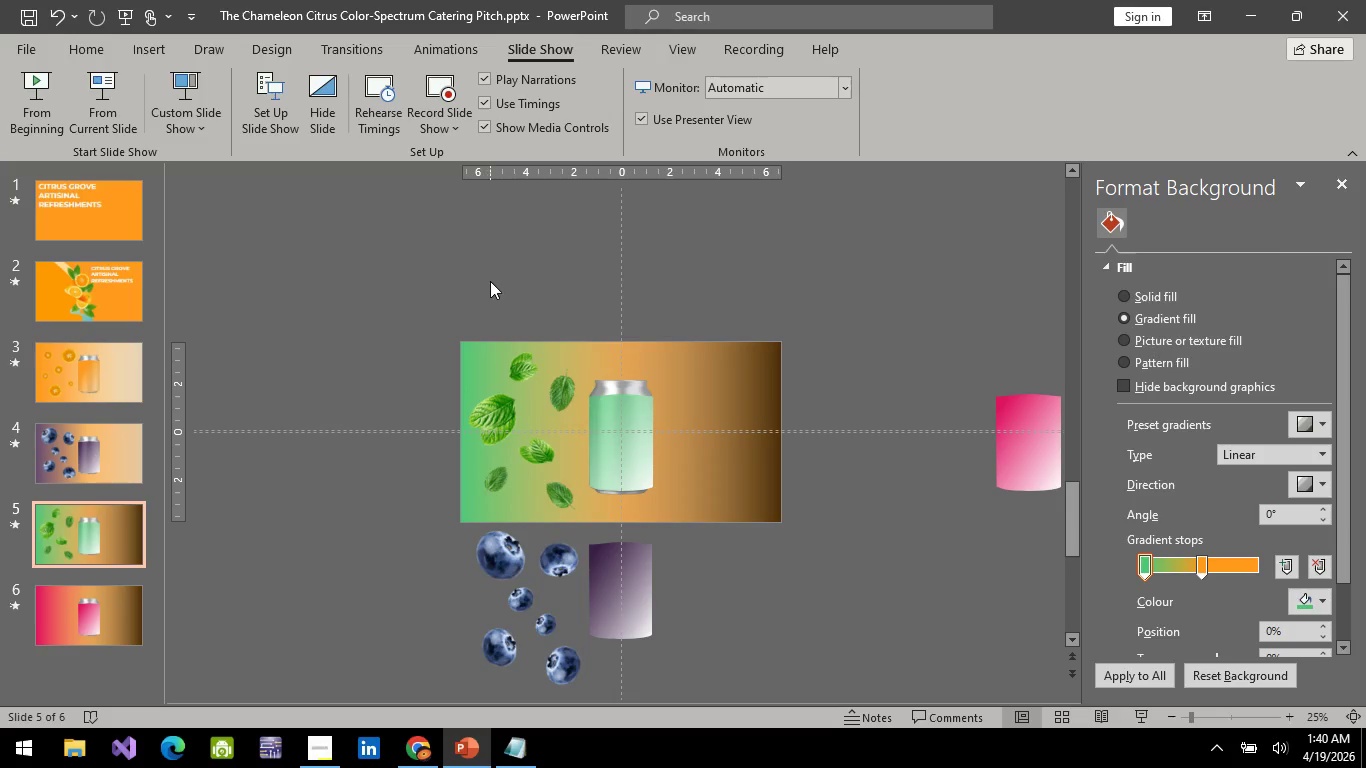 
left_click_drag(start_coordinate=[444, 283], to_coordinate=[587, 534])
 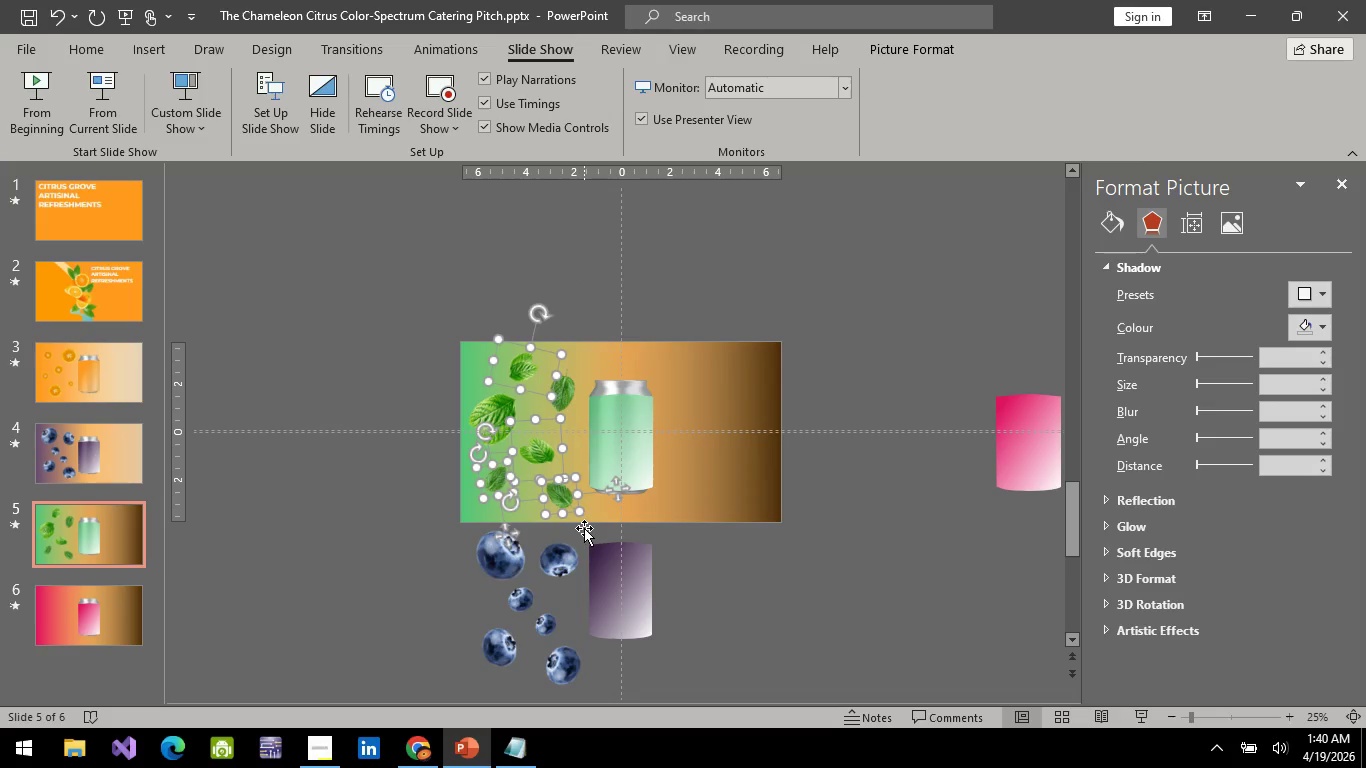 
key(Control+C)
 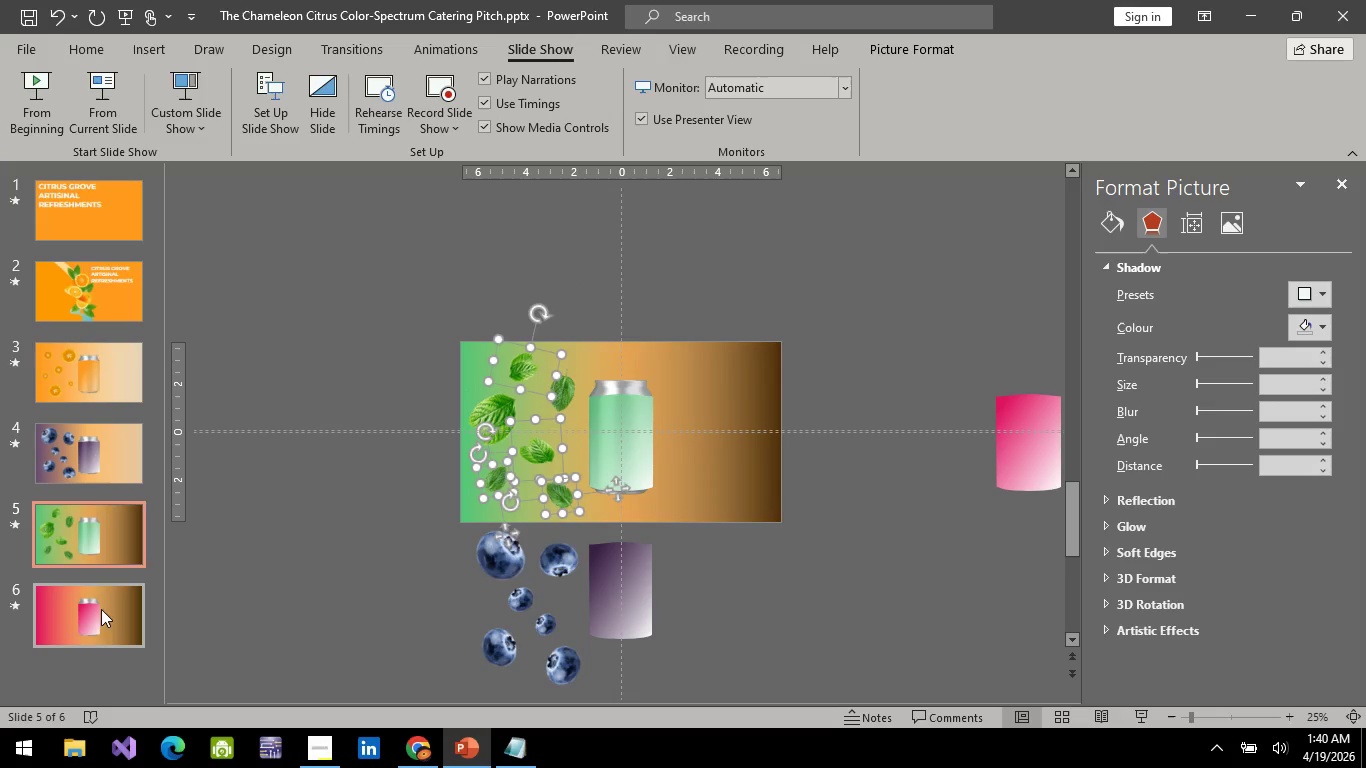 
left_click([99, 621])
 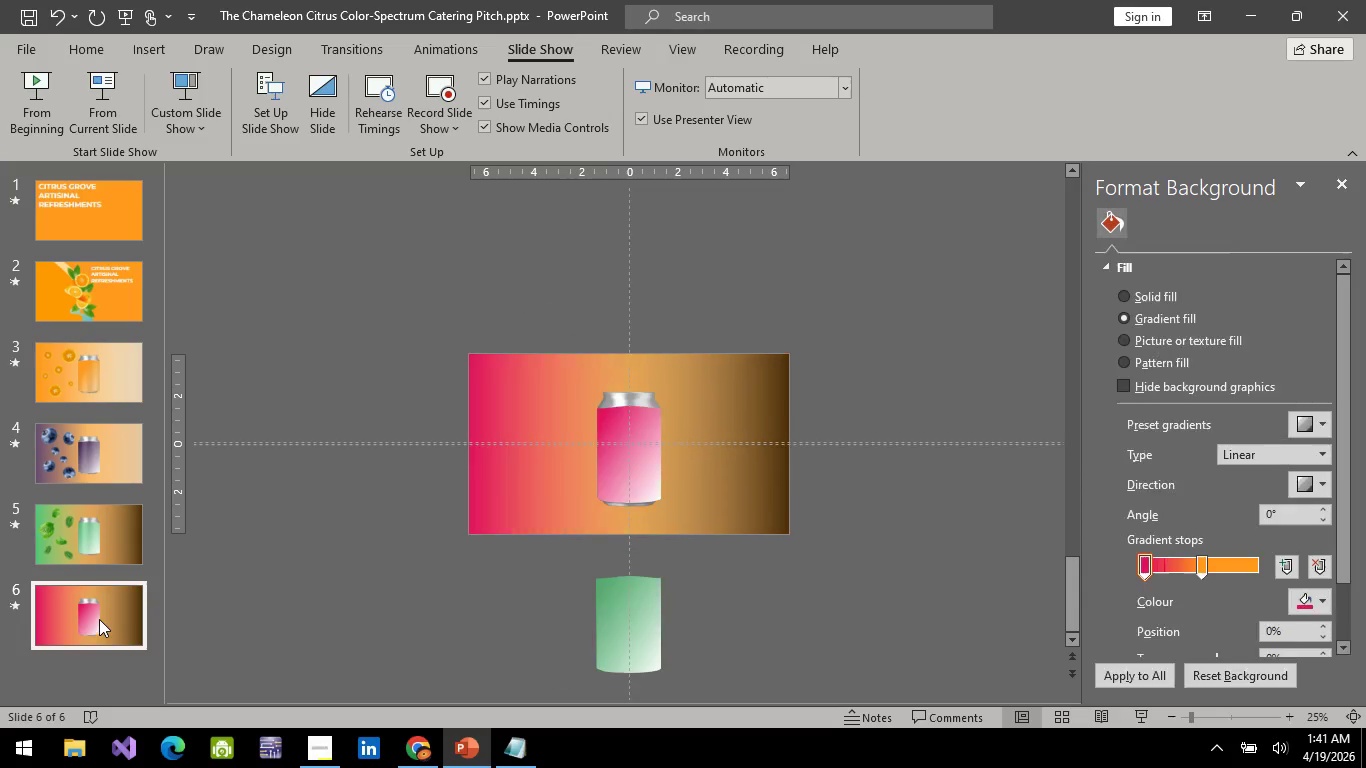 
key(Control+V)
 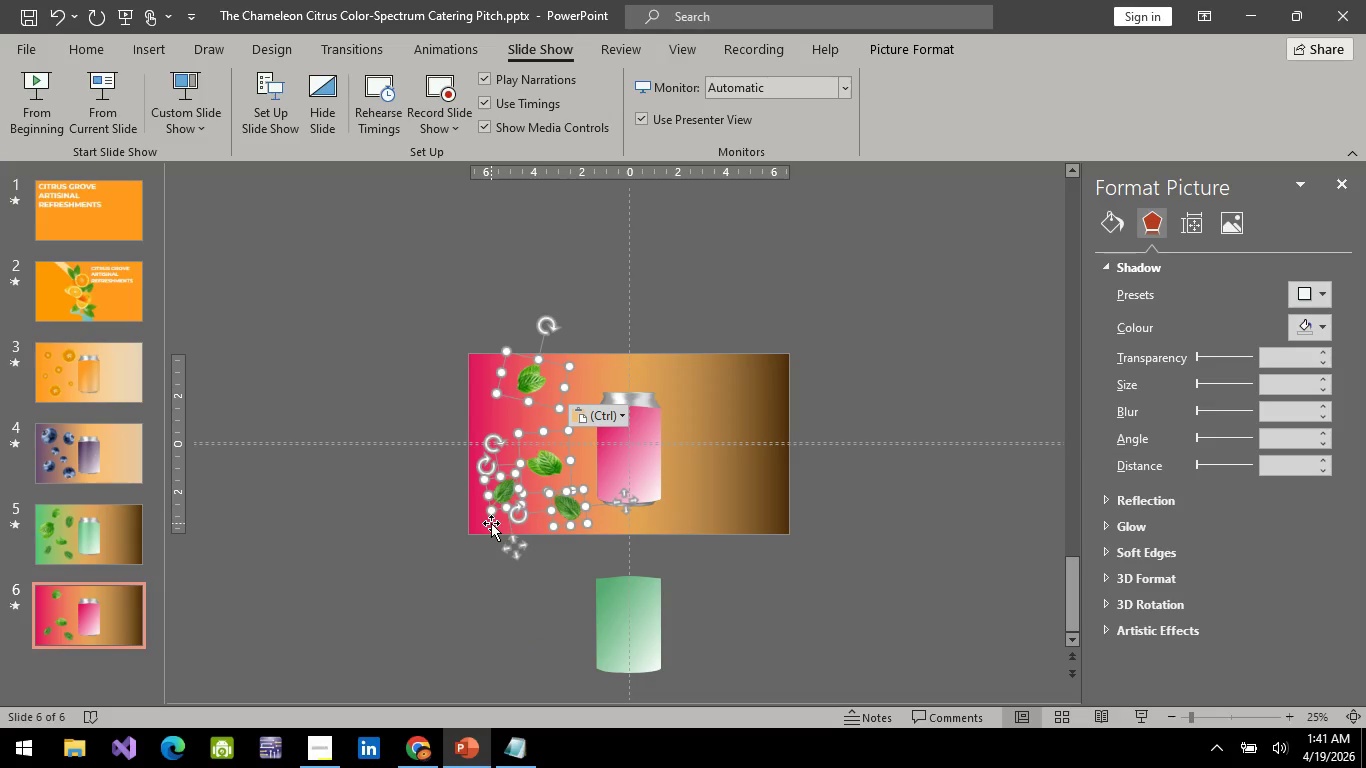 
key(Control+Z)
 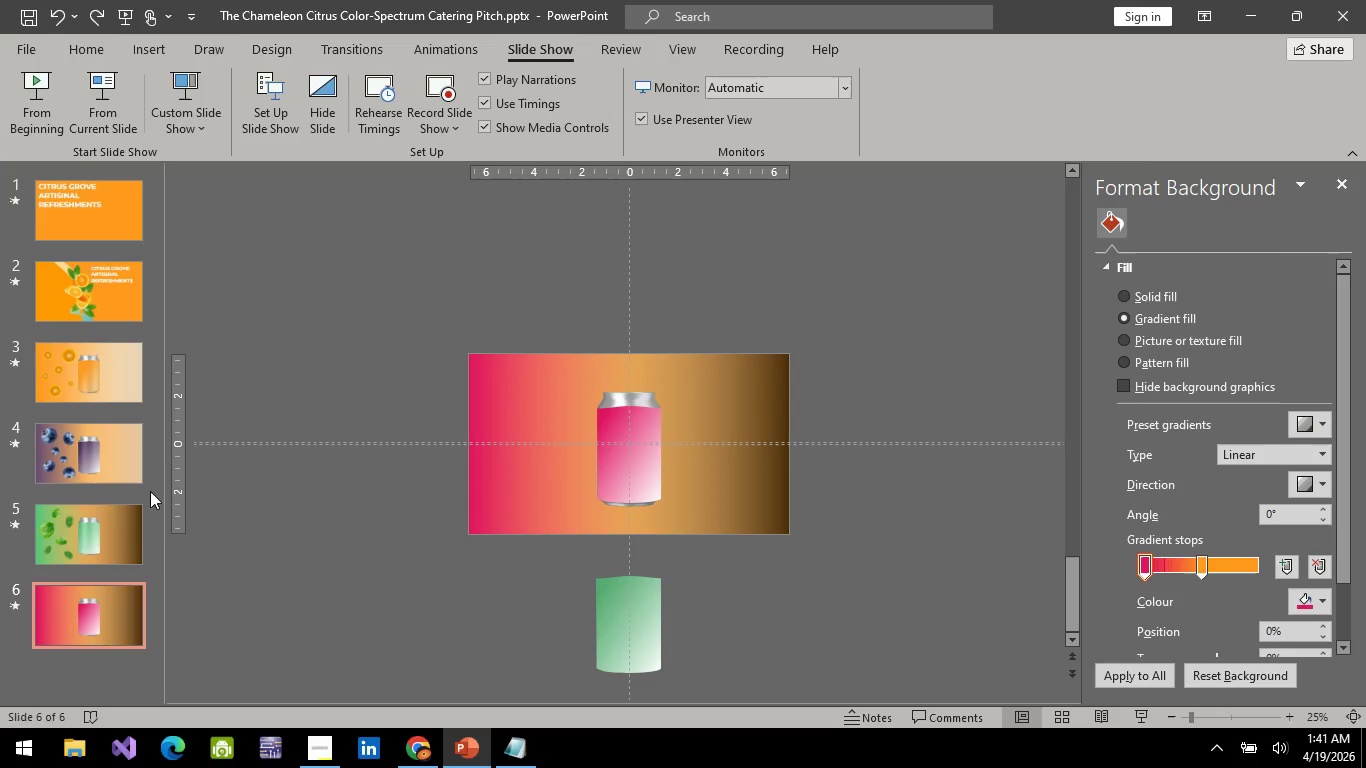 
left_click([116, 512])
 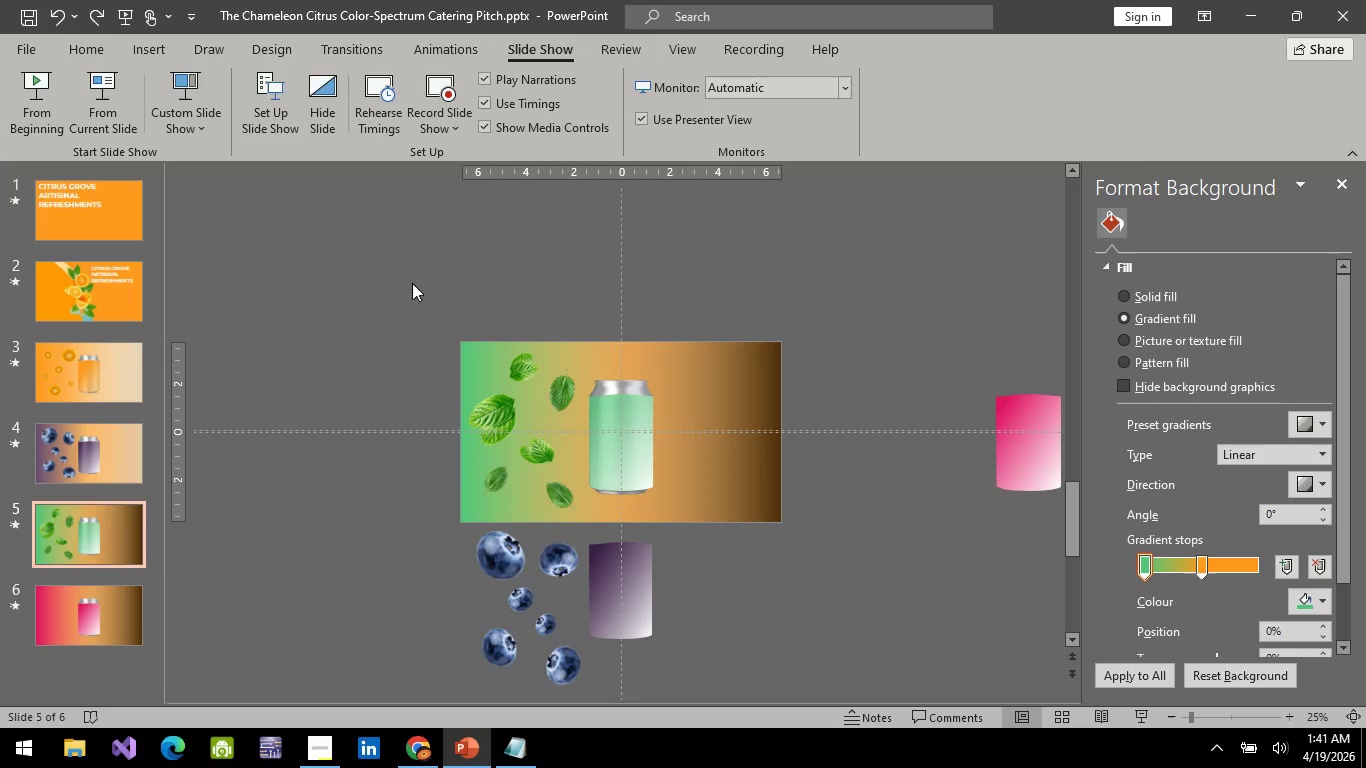 
left_click_drag(start_coordinate=[417, 260], to_coordinate=[641, 566])
 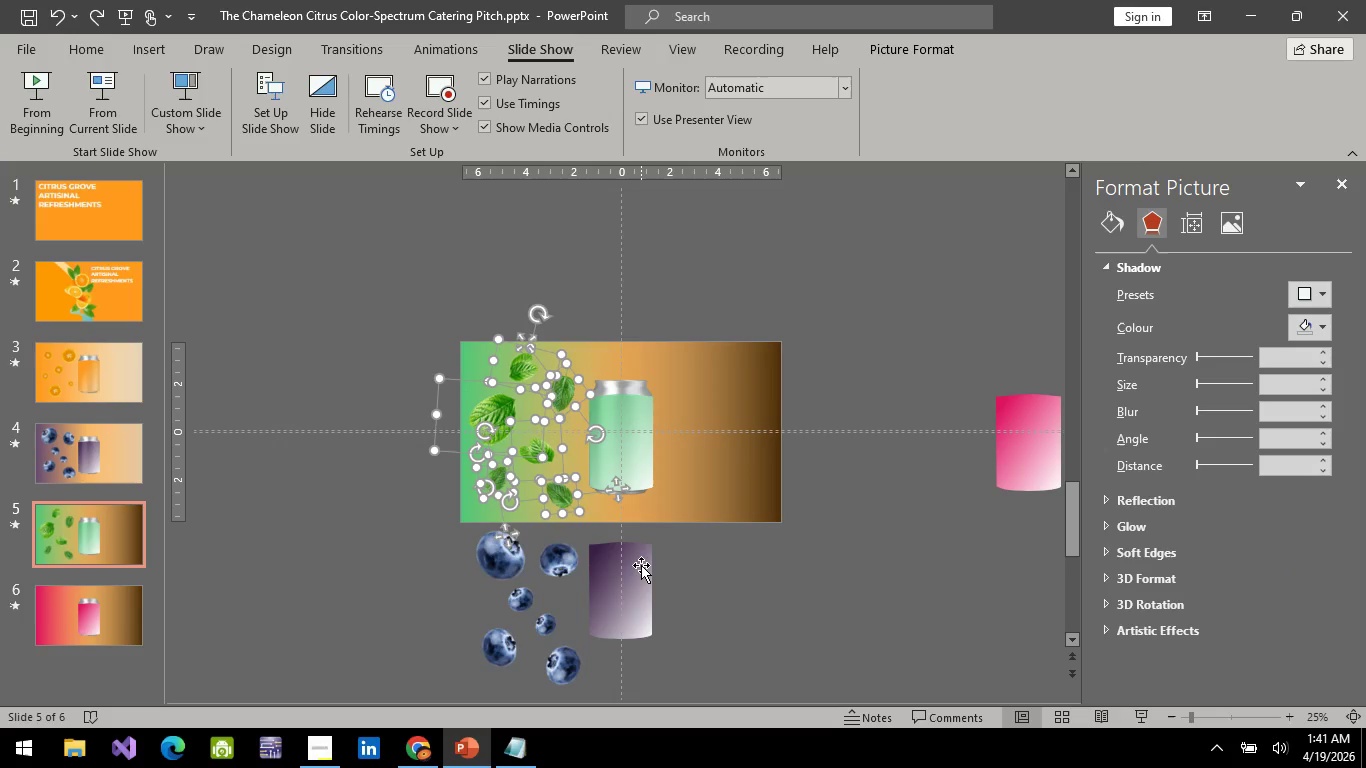 
key(Control+C)
 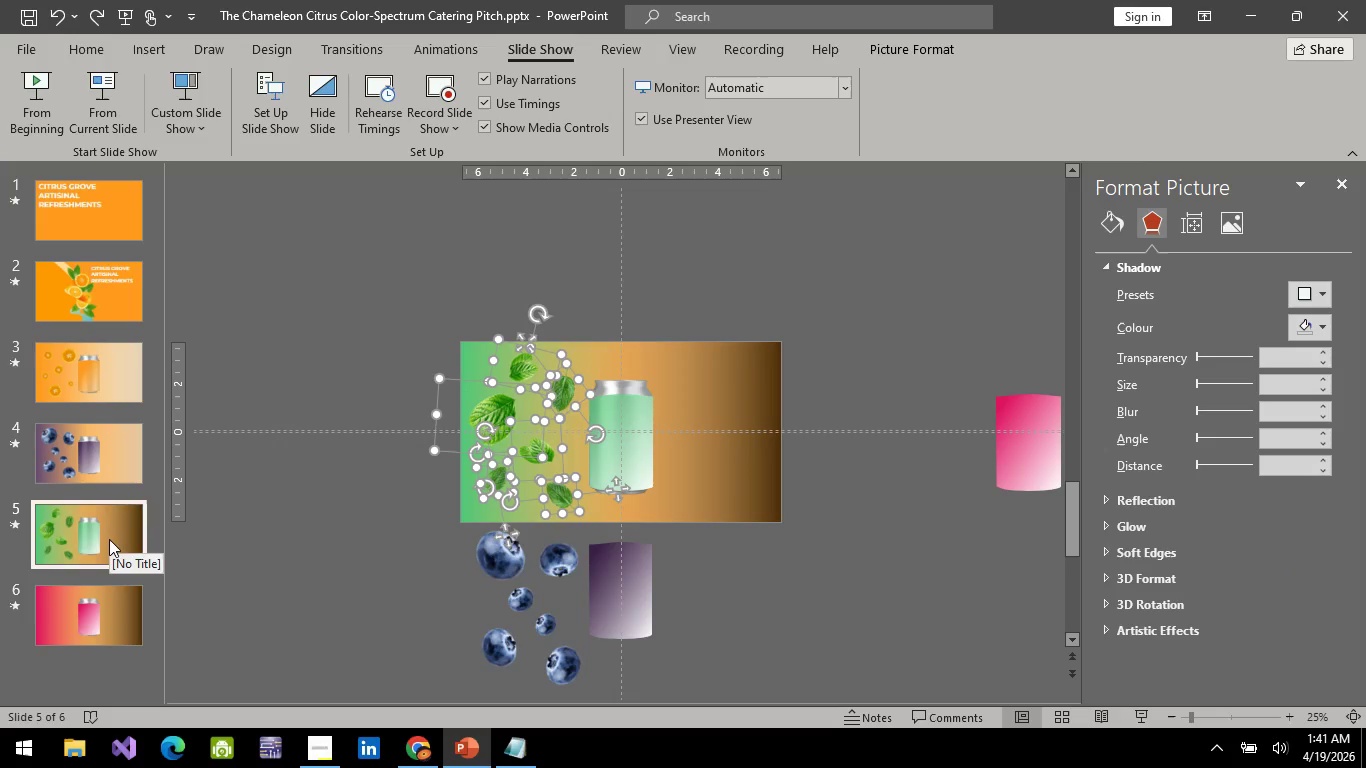 
left_click([90, 609])
 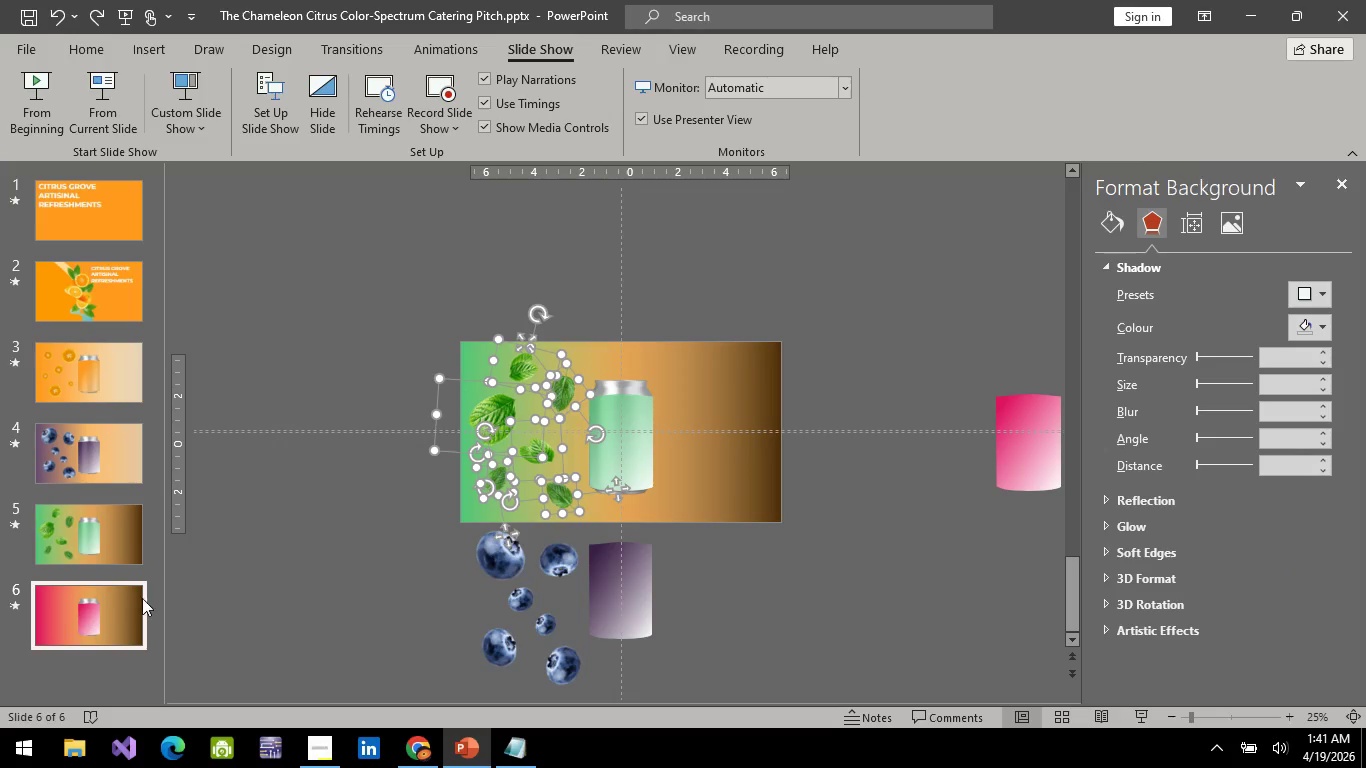 
key(Control+V)
 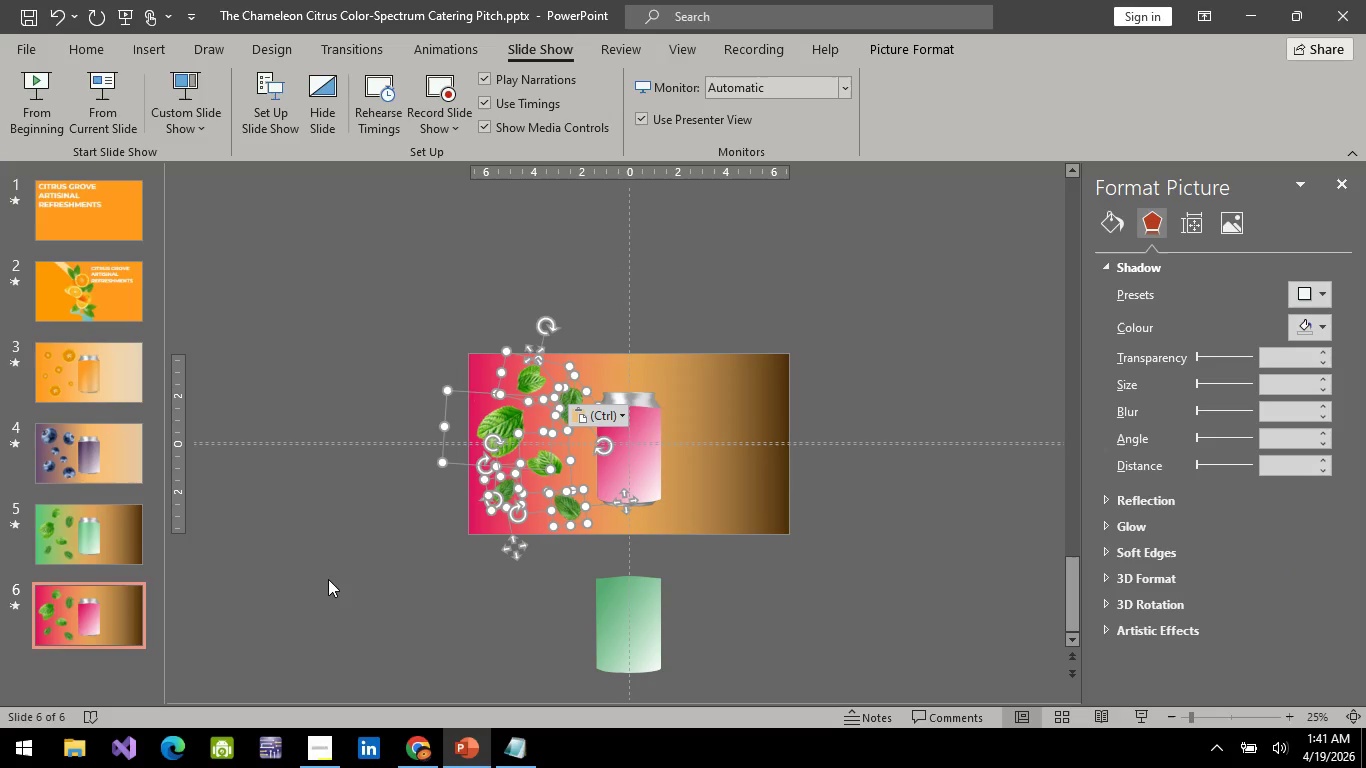 
hold_key(key=ArrowDown, duration=1.2)
 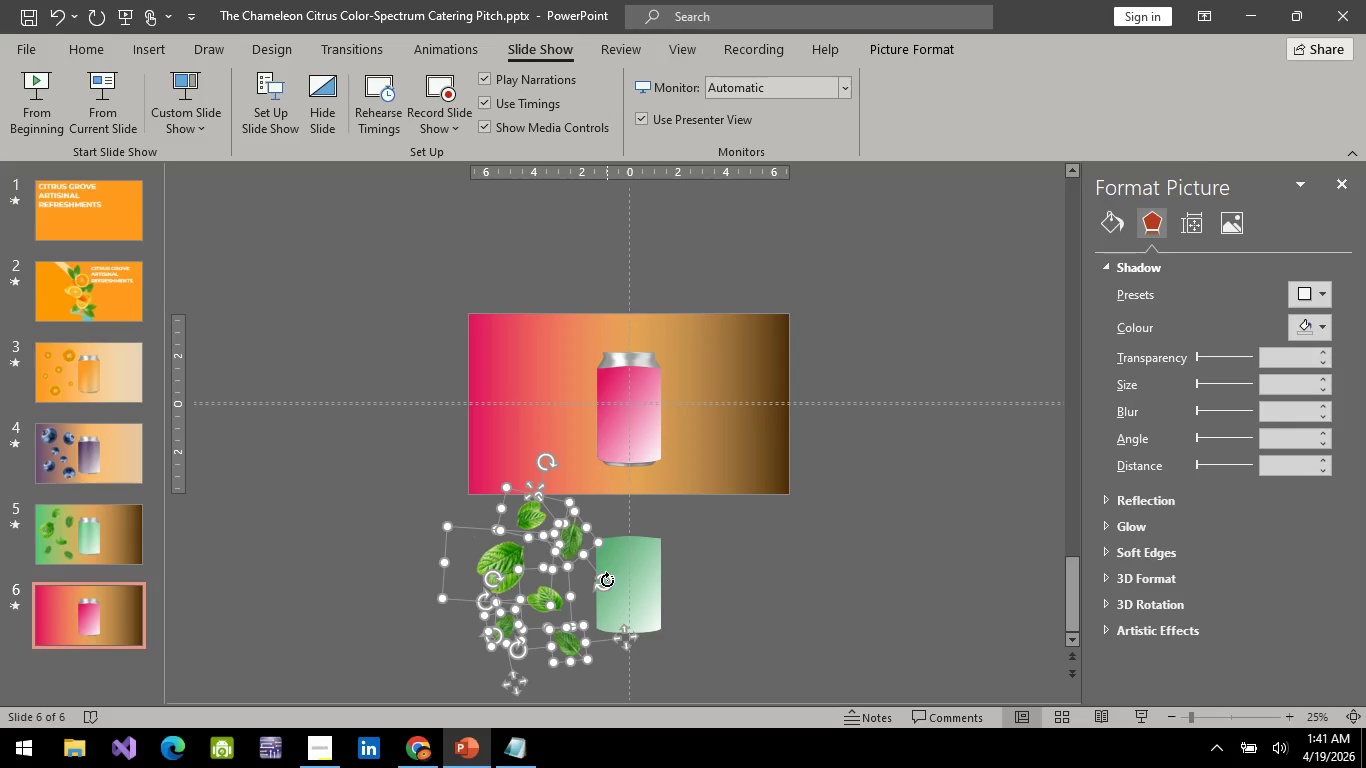 
left_click_drag(start_coordinate=[607, 580], to_coordinate=[562, 582])
 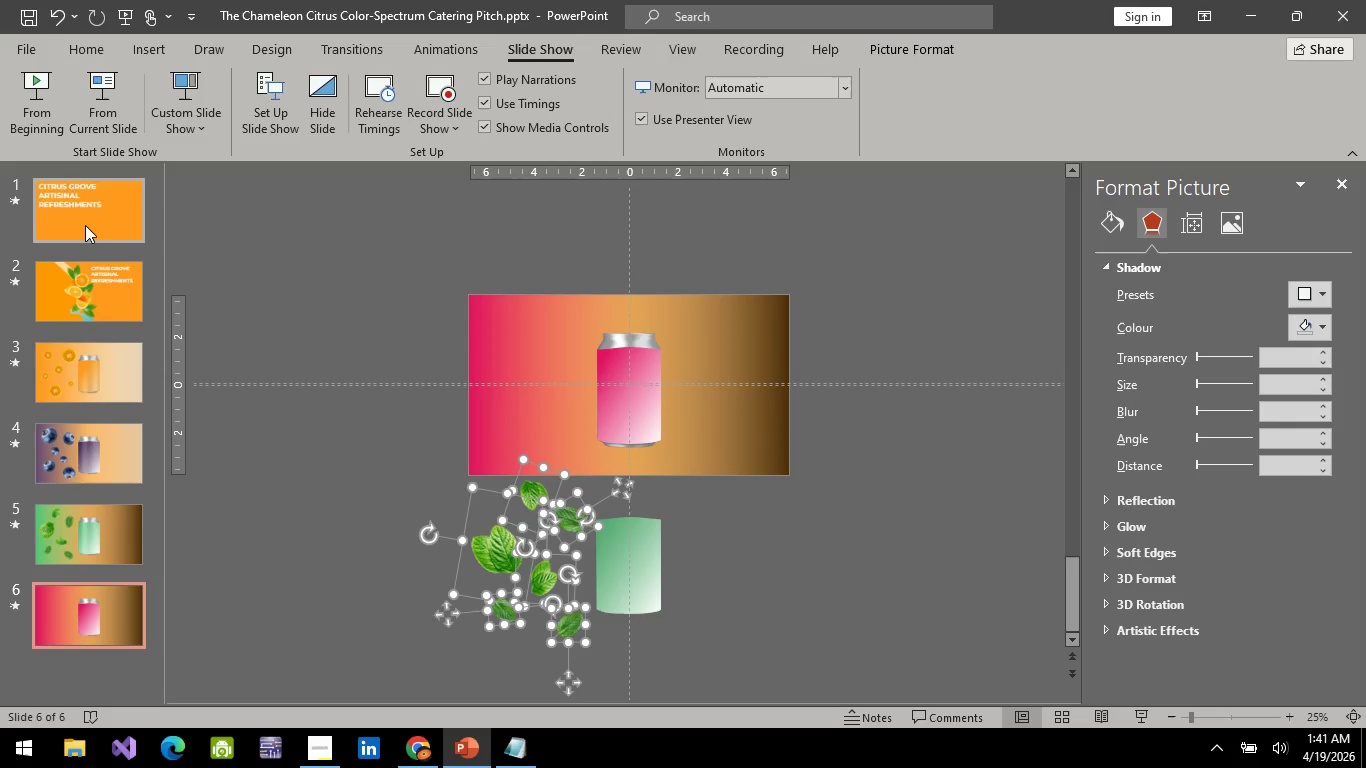 
left_click([85, 225])
 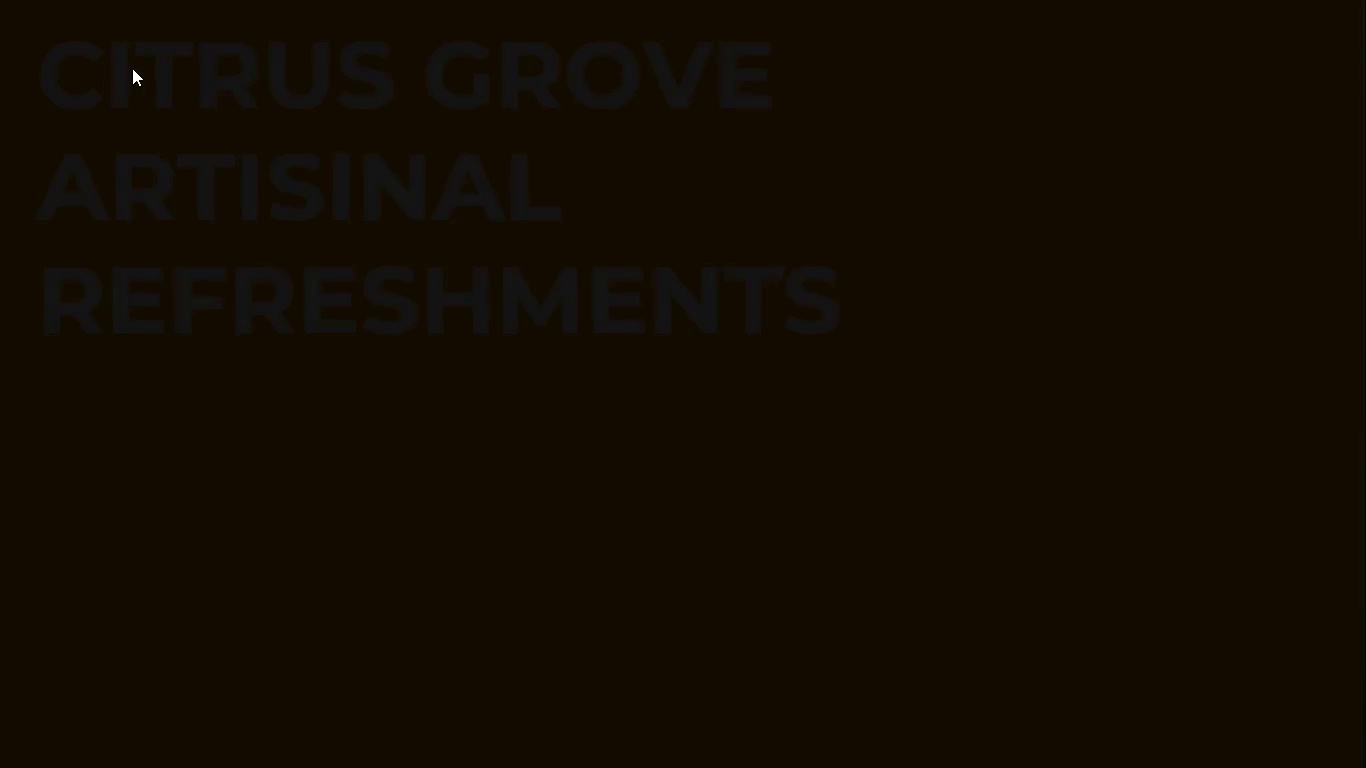 
key(Space)
 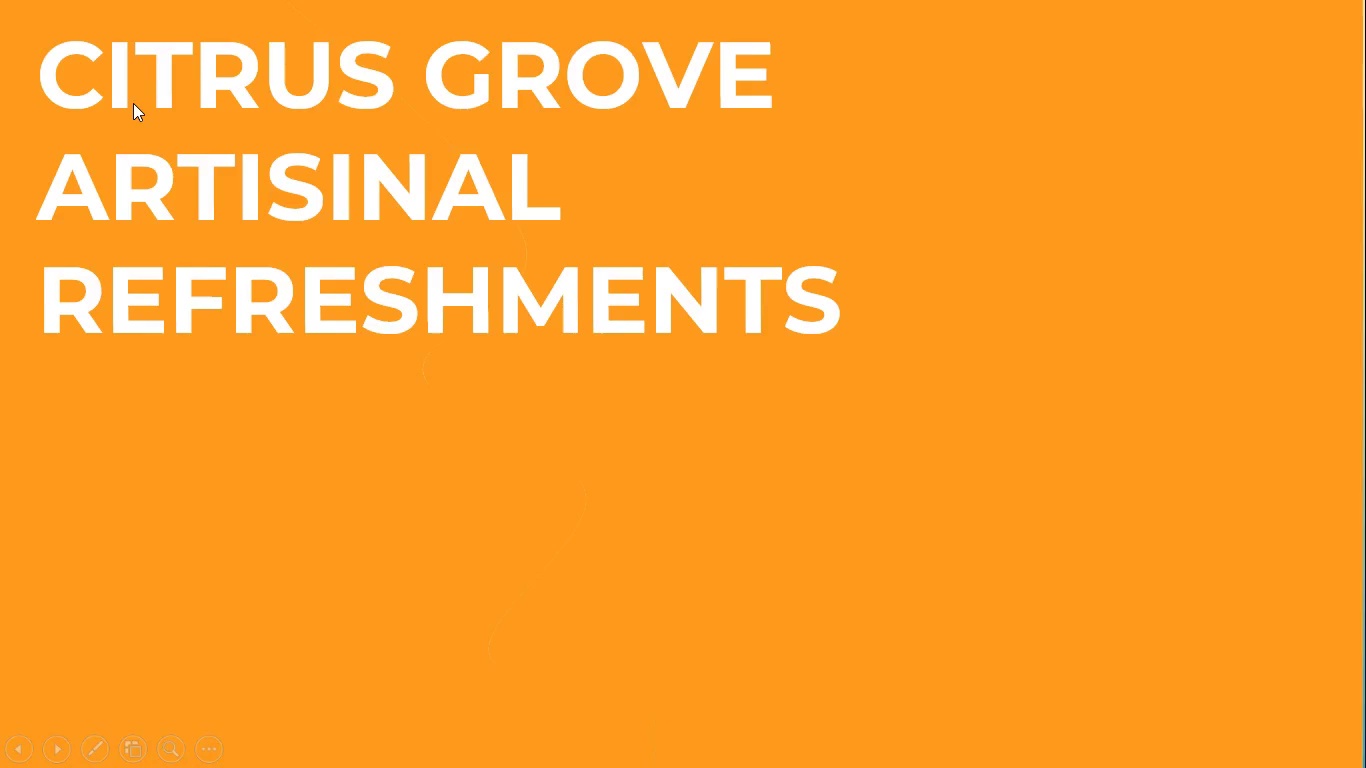 
key(Space)
 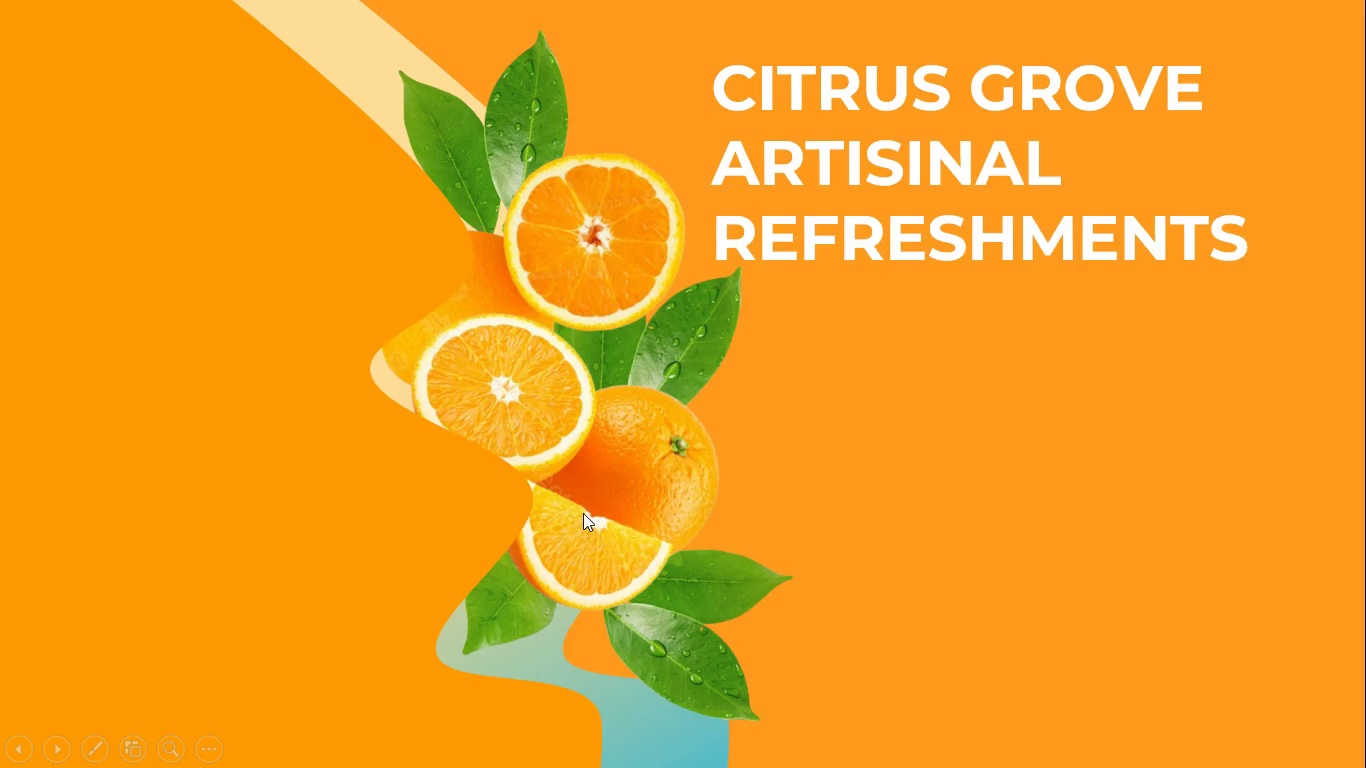 
key(Space)
 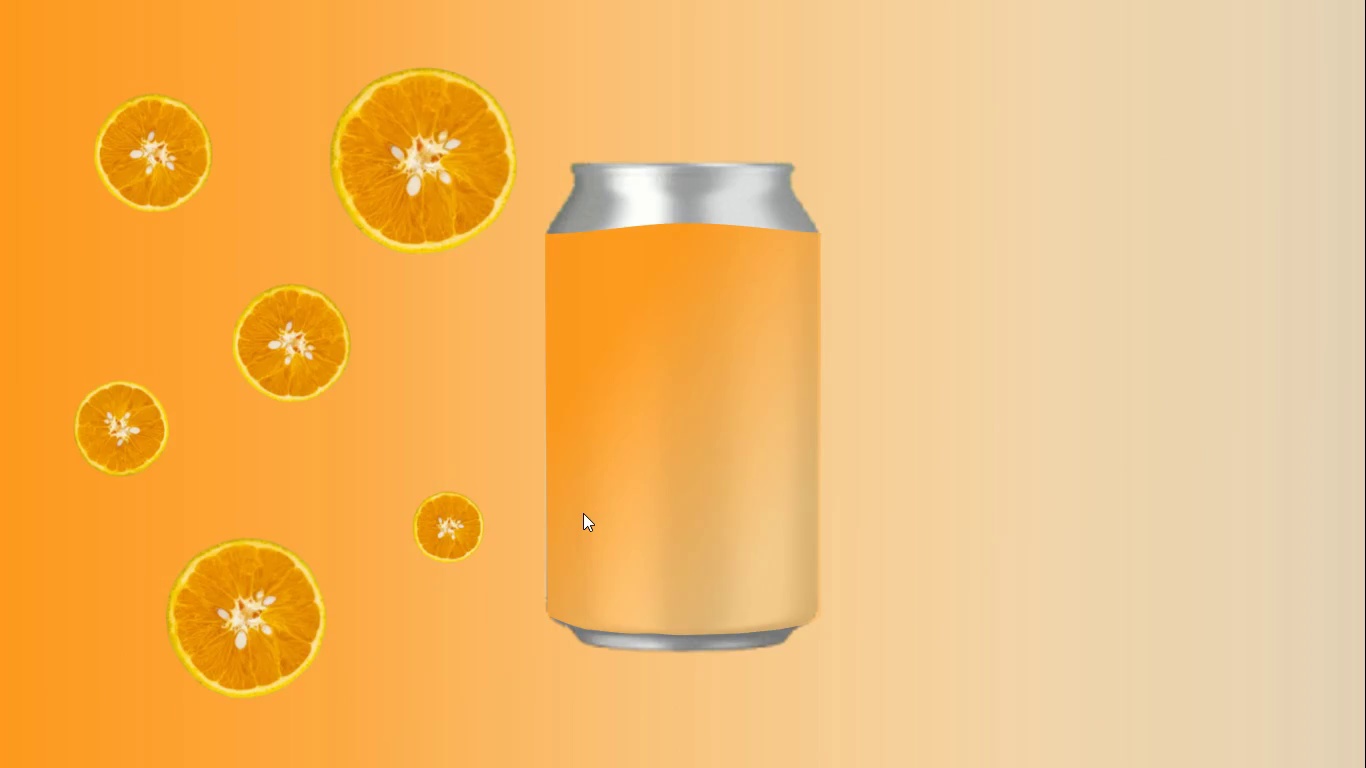 
key(Space)
 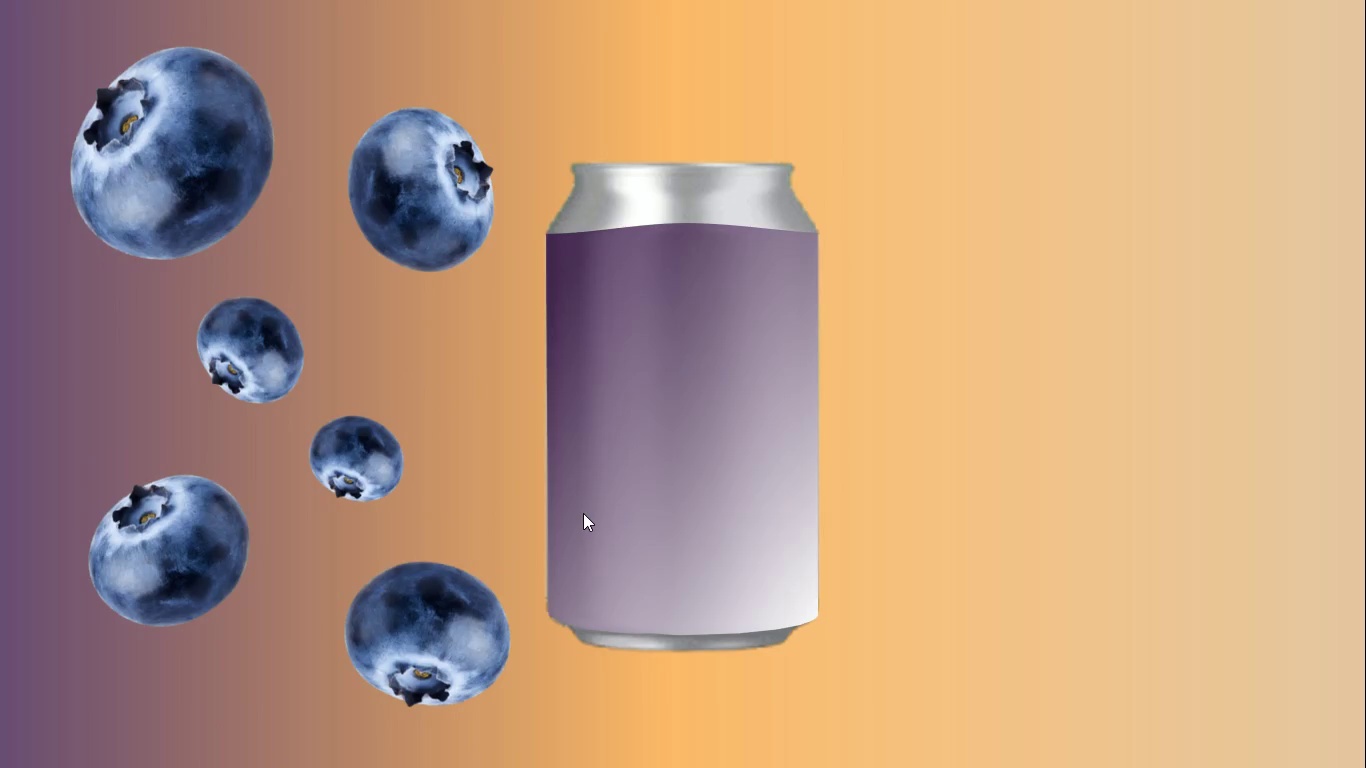 
key(Space)
 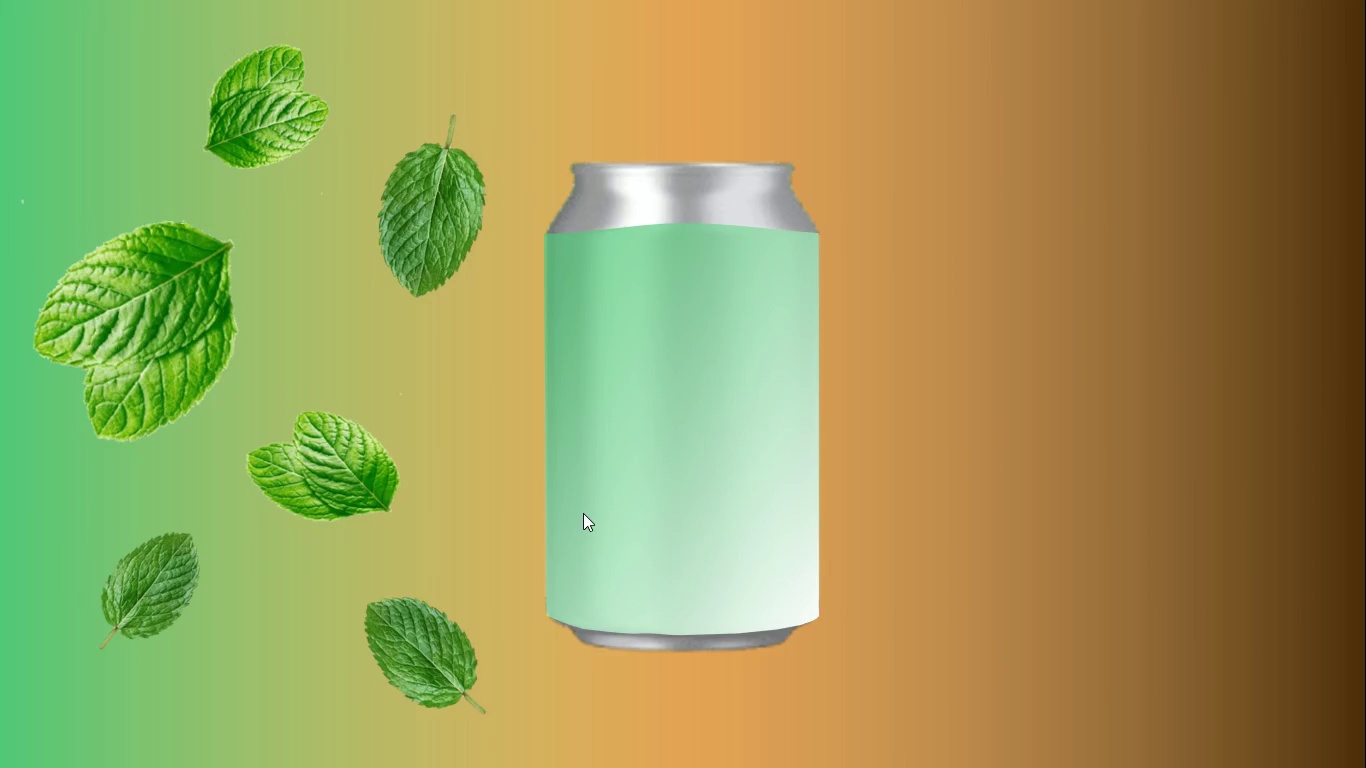 
key(Space)
 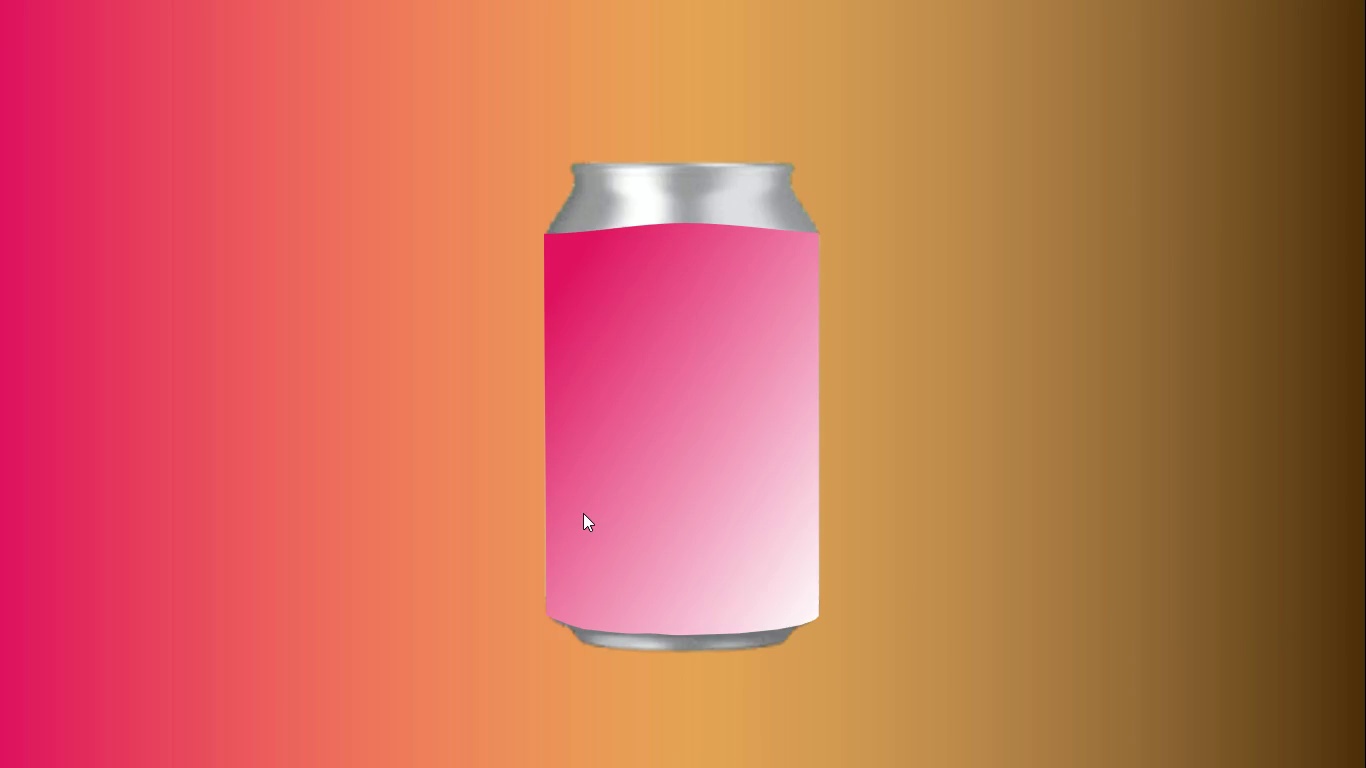 
wait(11.59)
 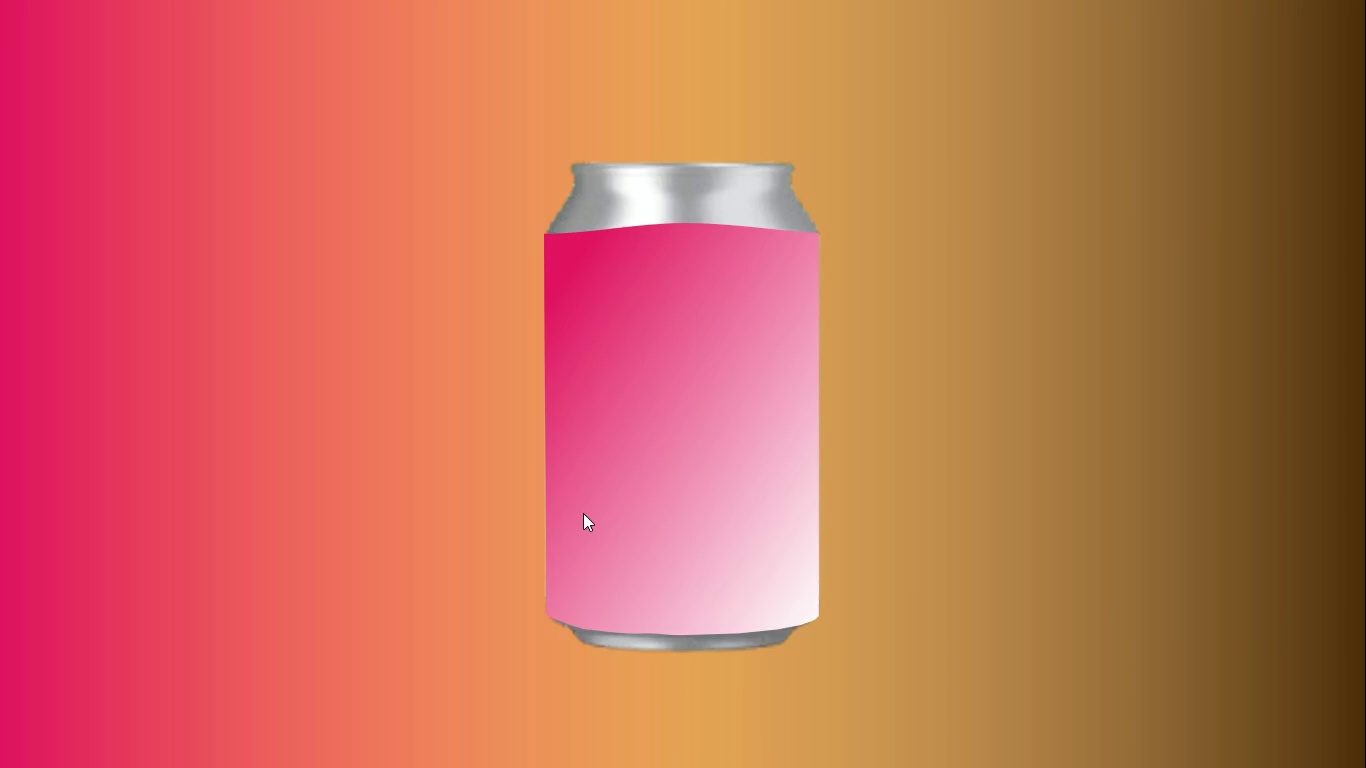 
key(Escape)
 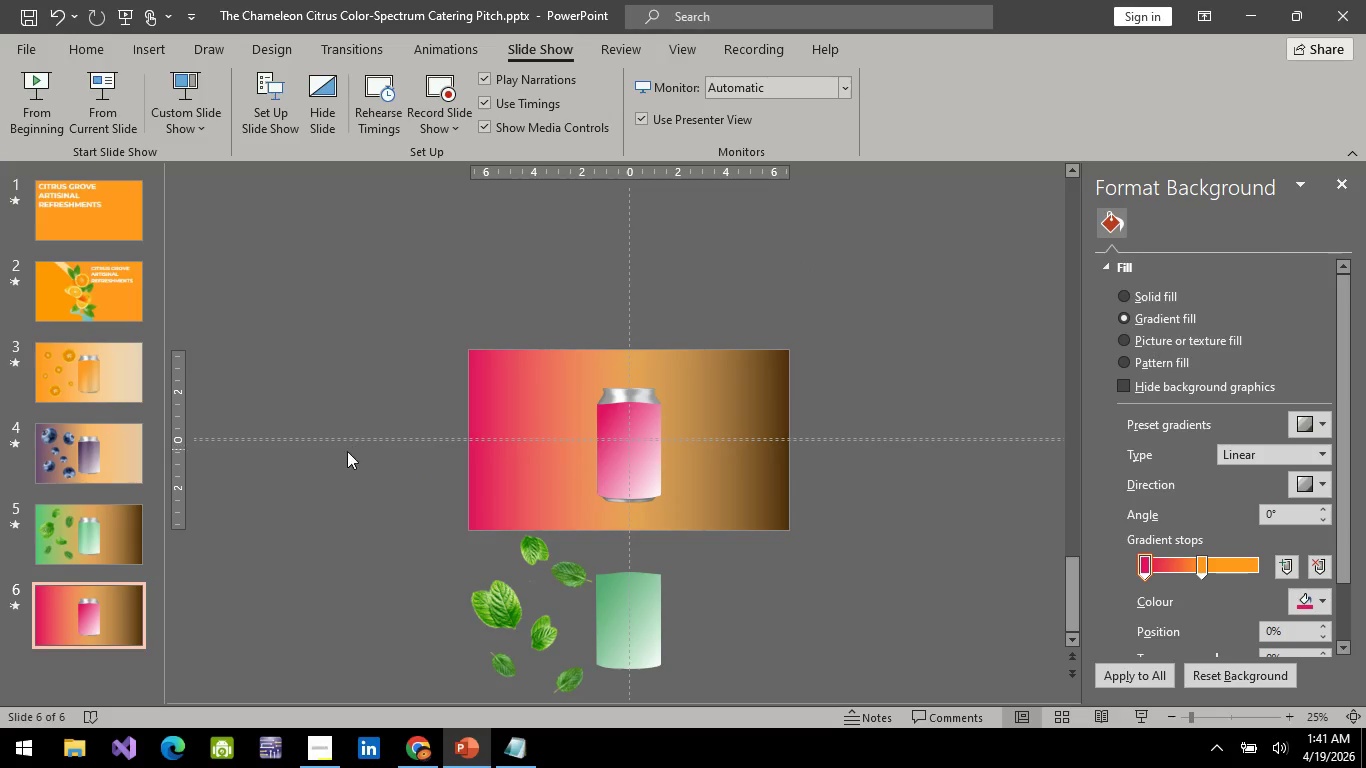 
key(Alt+AltLeft)
 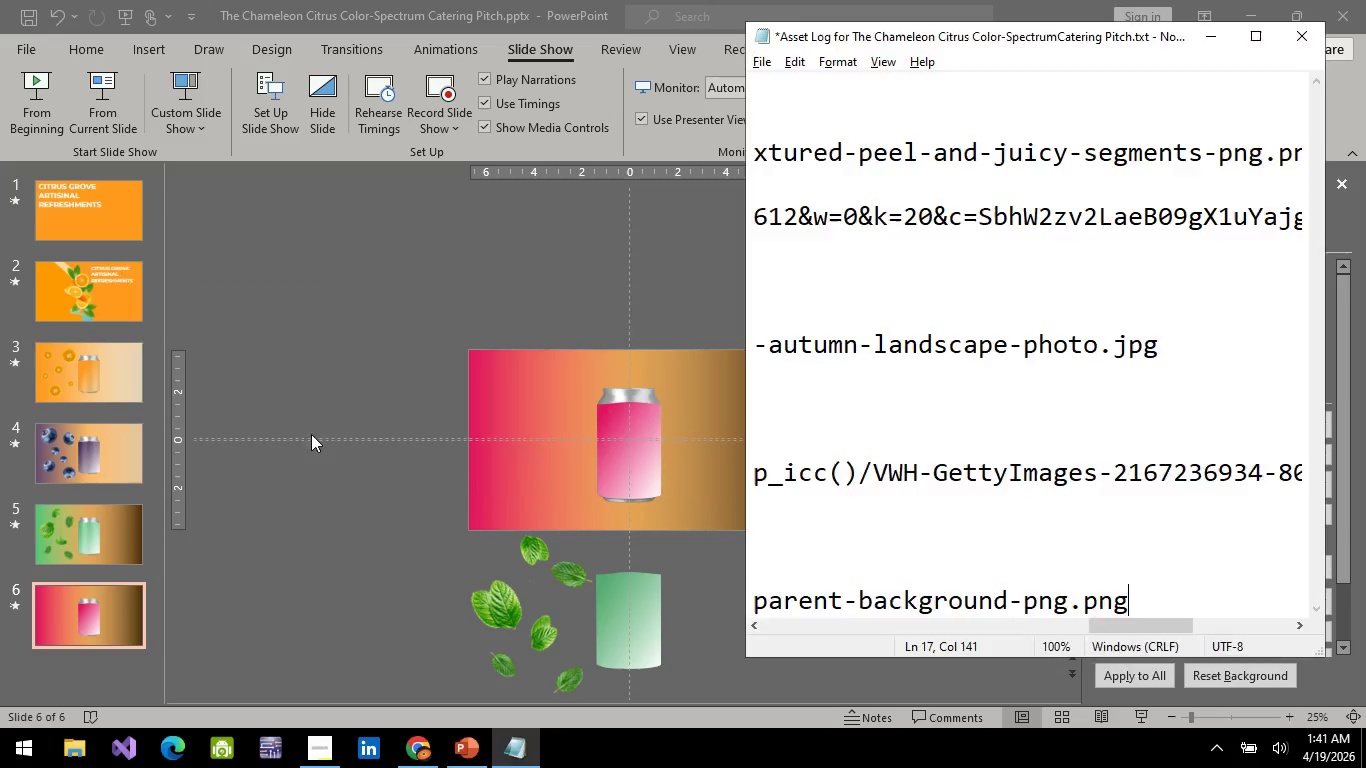 
key(Alt+Tab)
 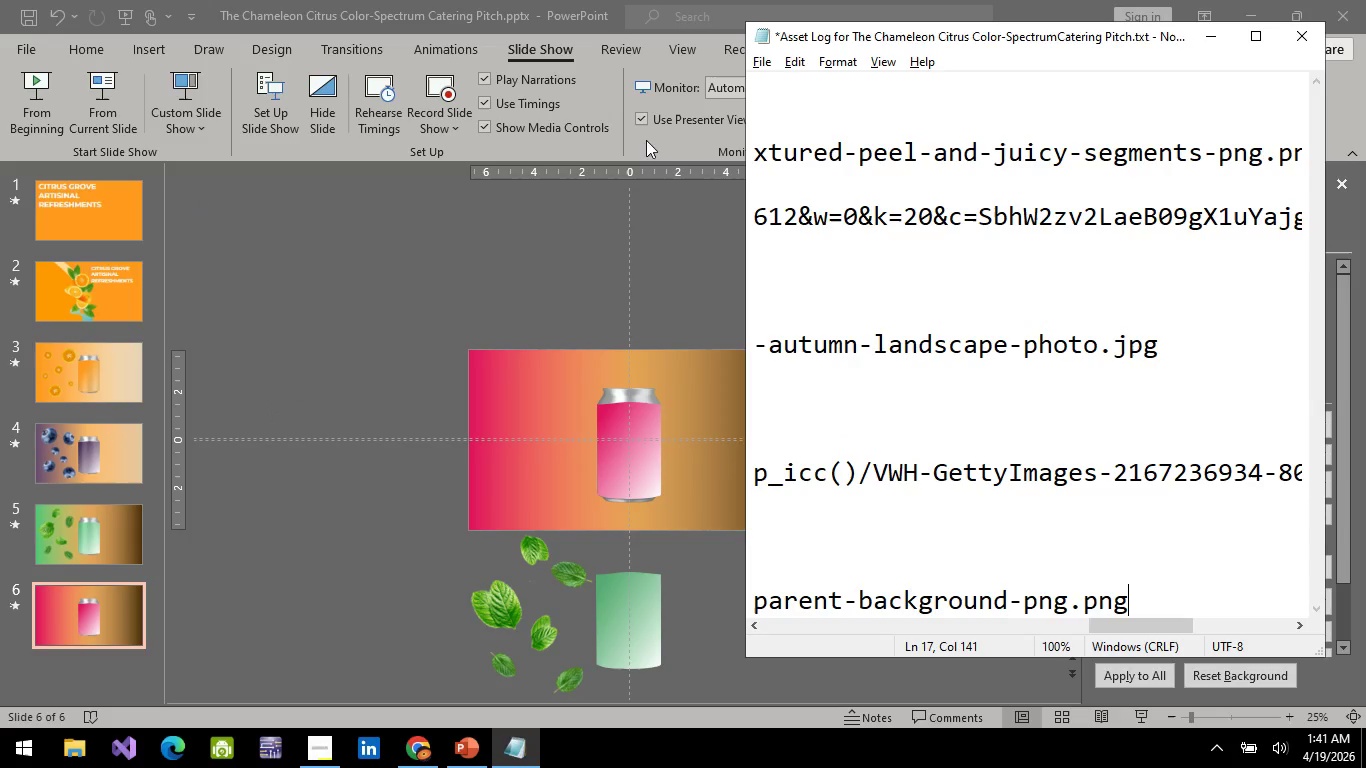 
key(Alt+AltLeft)
 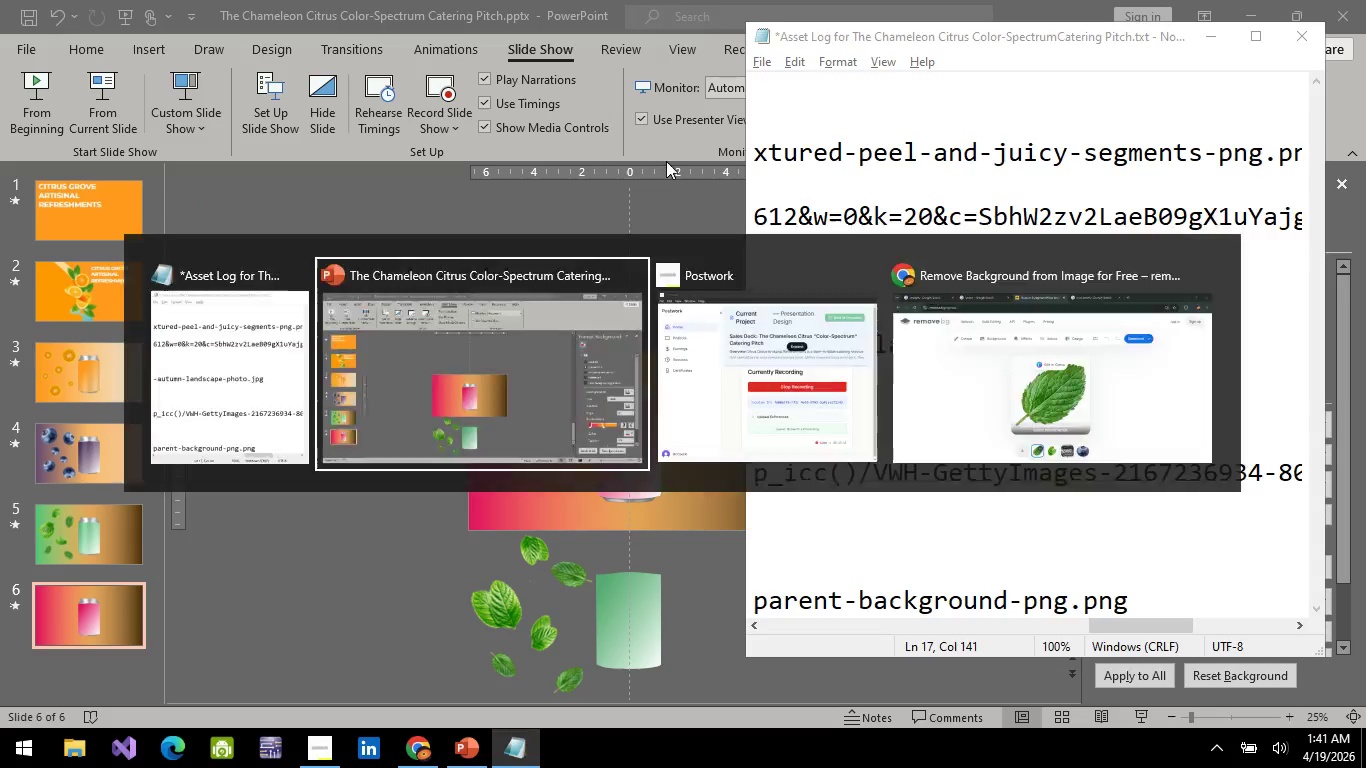 
key(Alt+Tab)
 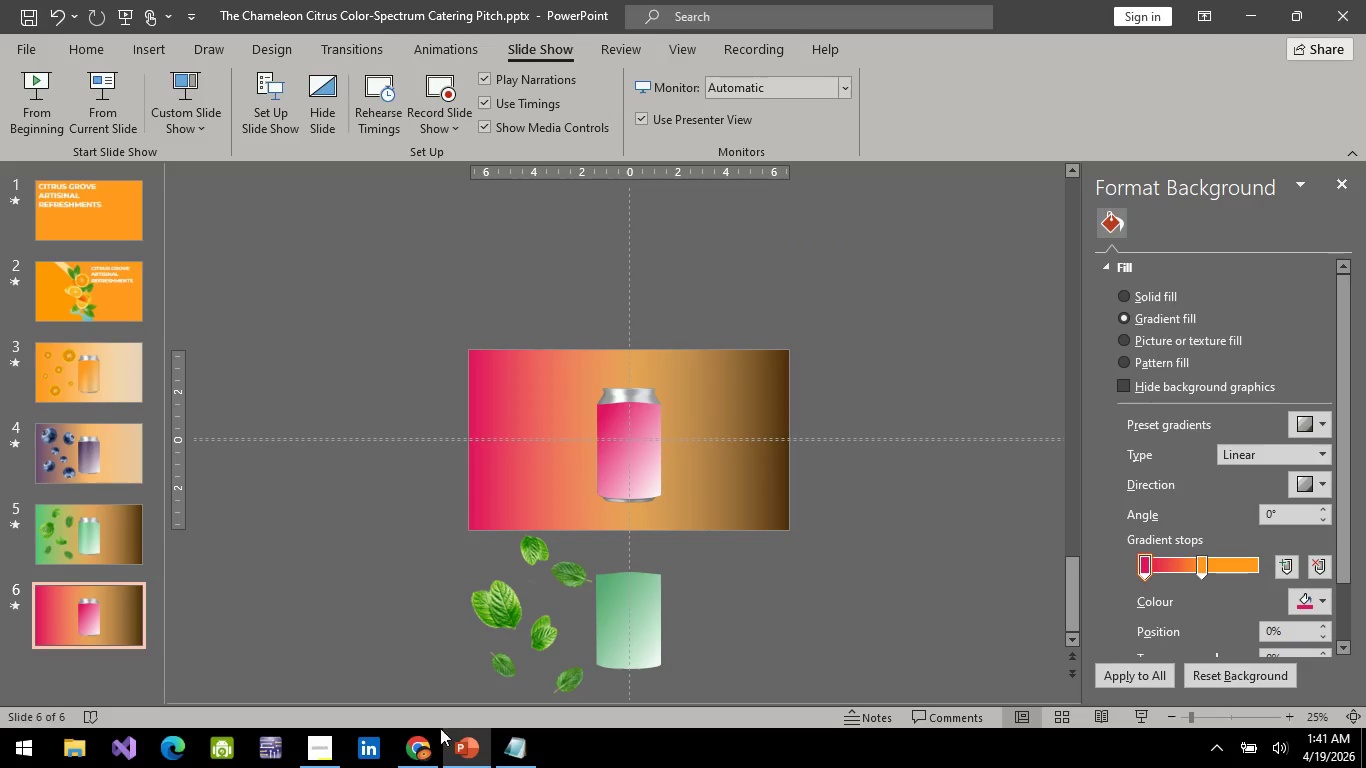 
left_click([429, 759])
 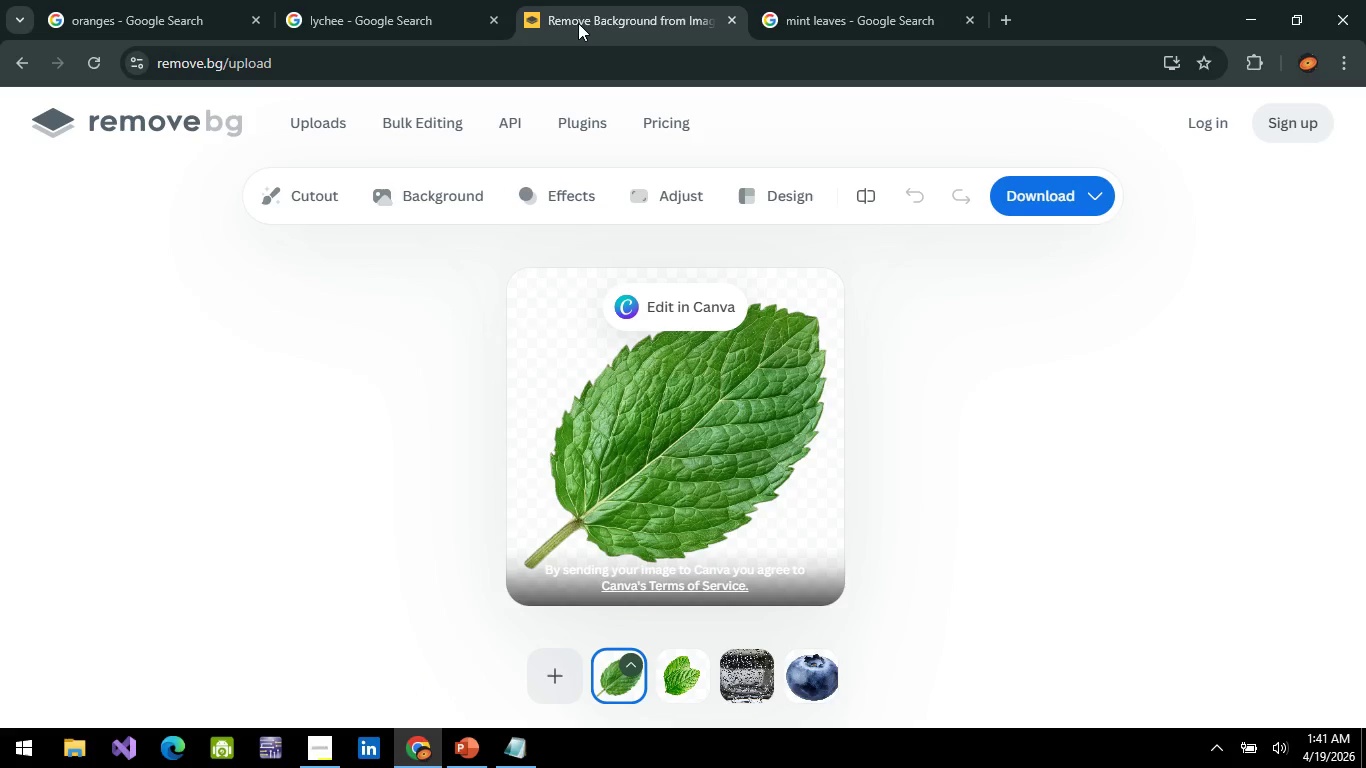 
left_click([579, 19])
 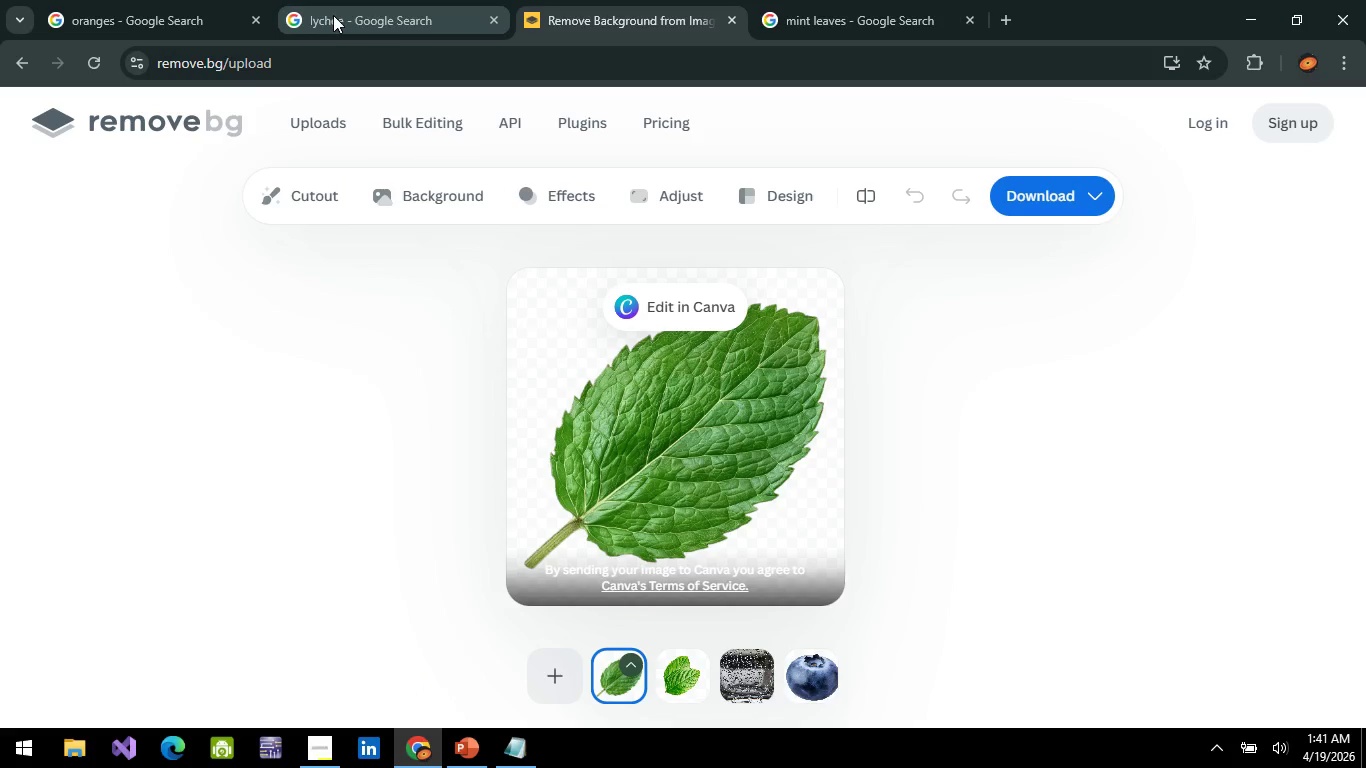 
left_click([333, 15])
 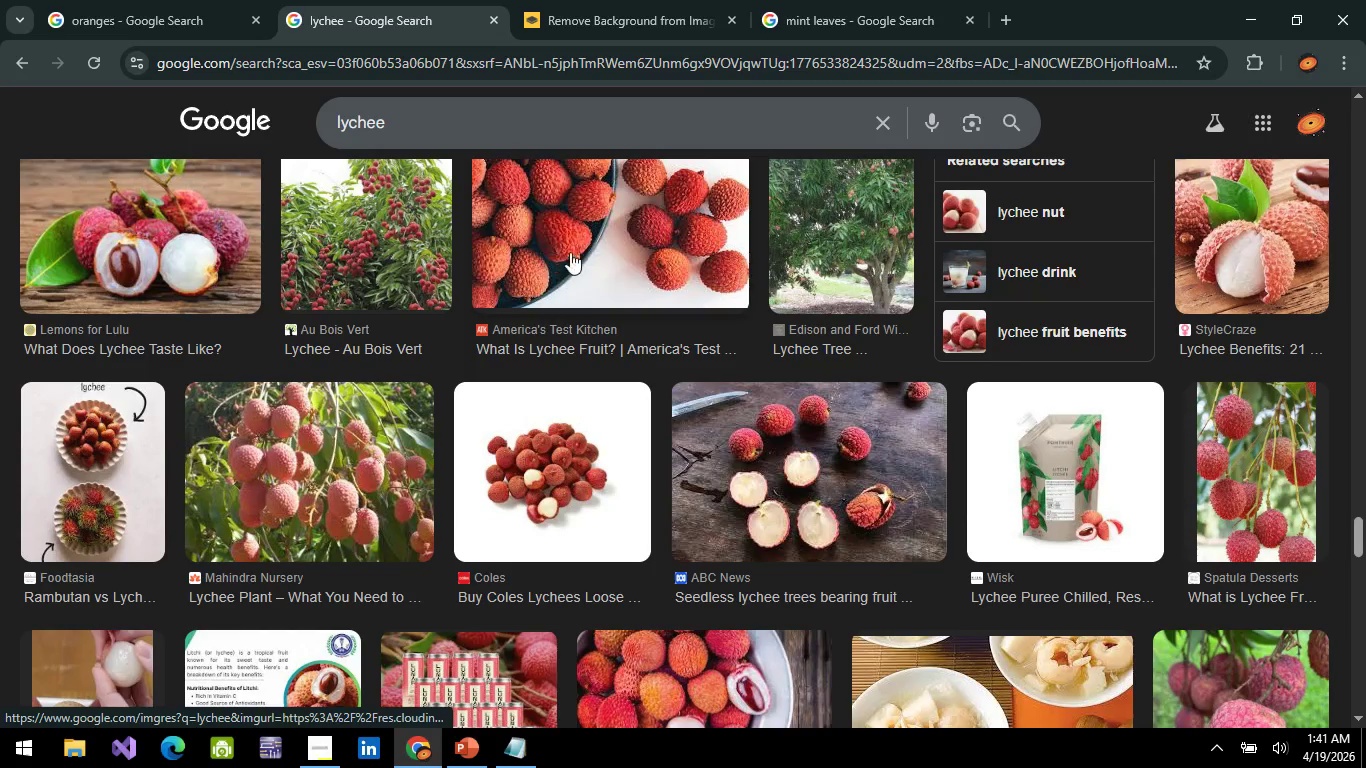 
scroll: coordinate [516, 454], scroll_direction: up, amount: 26.0
 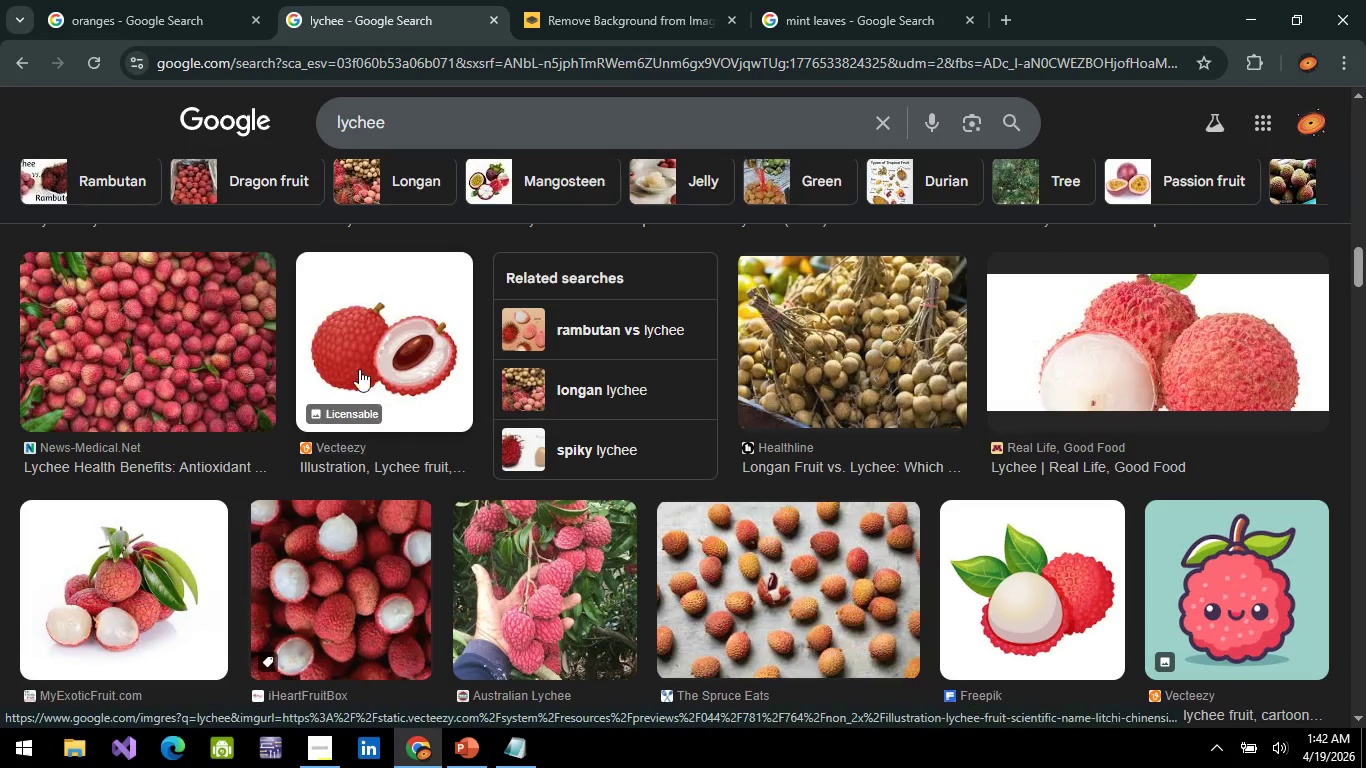 
scroll: coordinate [414, 470], scroll_direction: up, amount: 13.0
 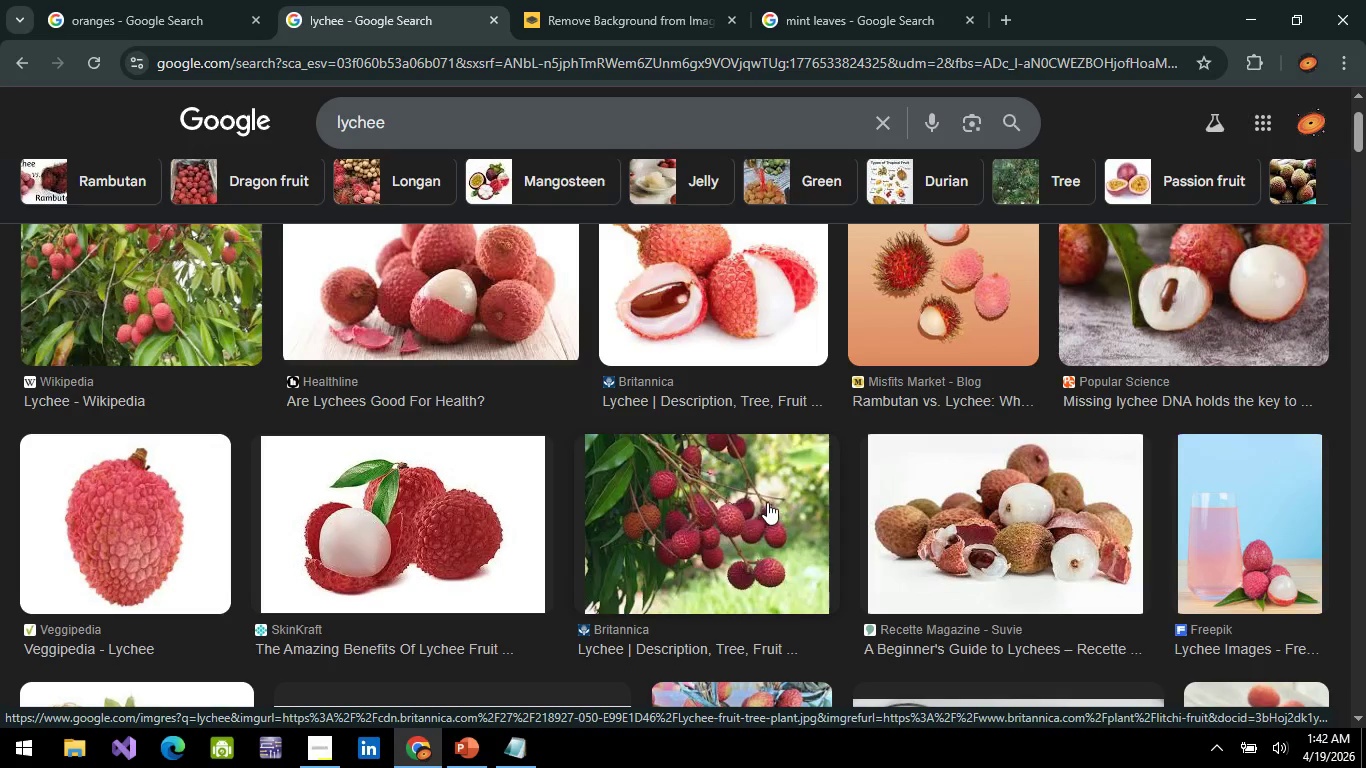 
scroll: coordinate [332, 471], scroll_direction: up, amount: 1.0
 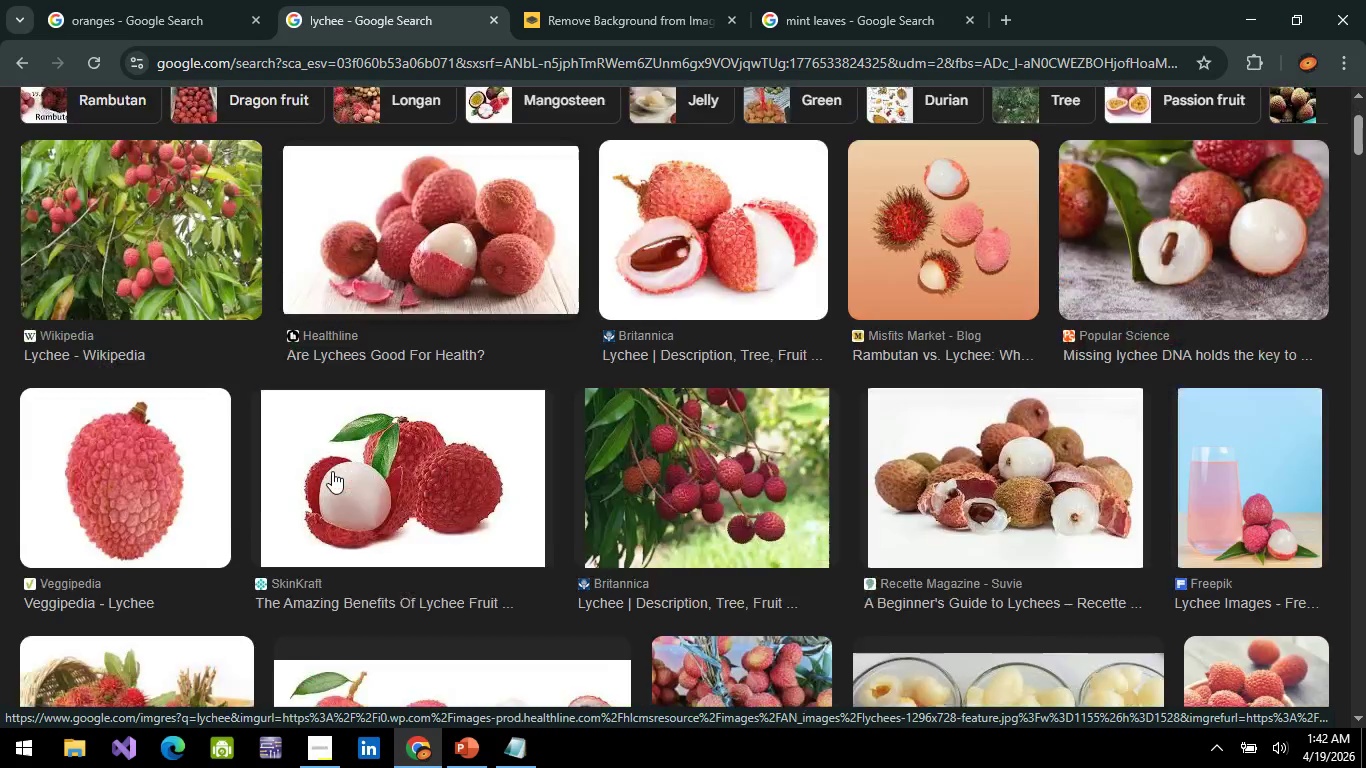 
scroll: coordinate [332, 471], scroll_direction: down, amount: 2.0
 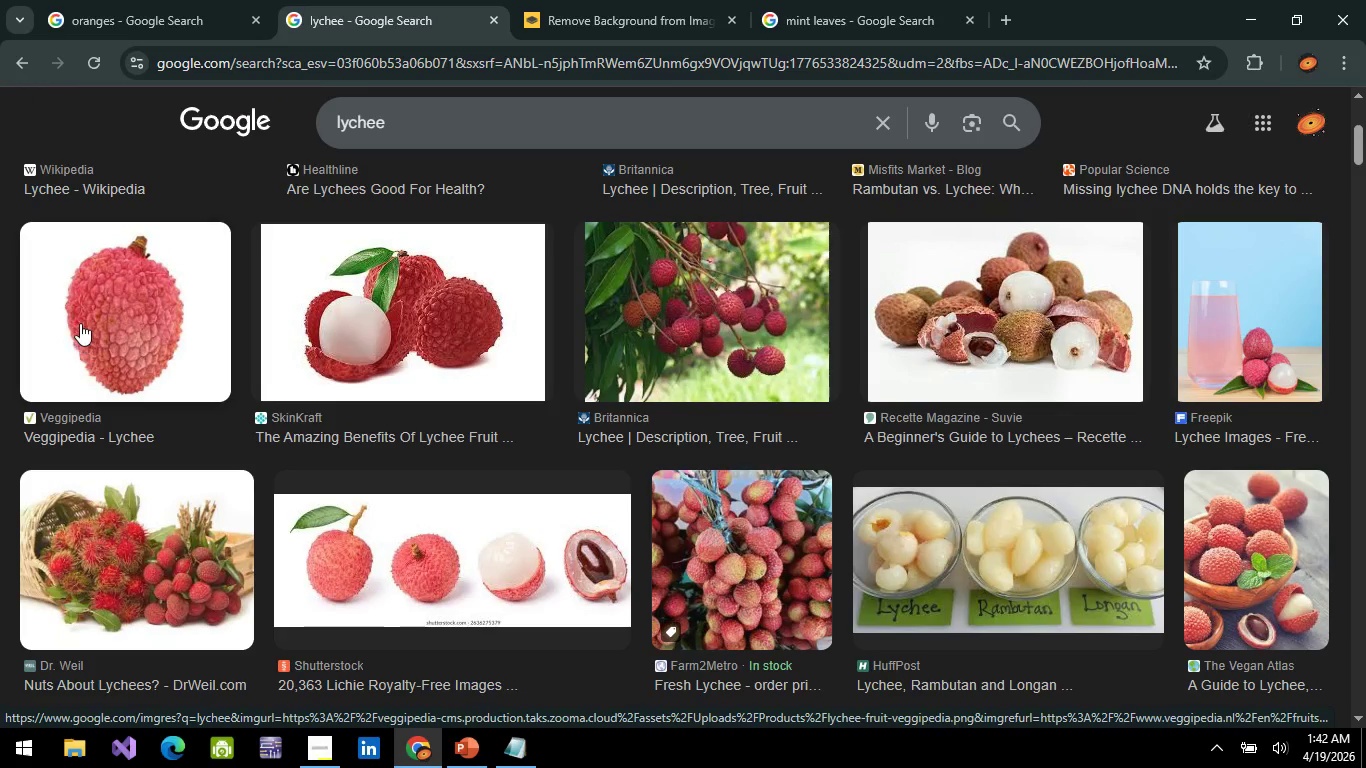 
left_click([80, 319])
 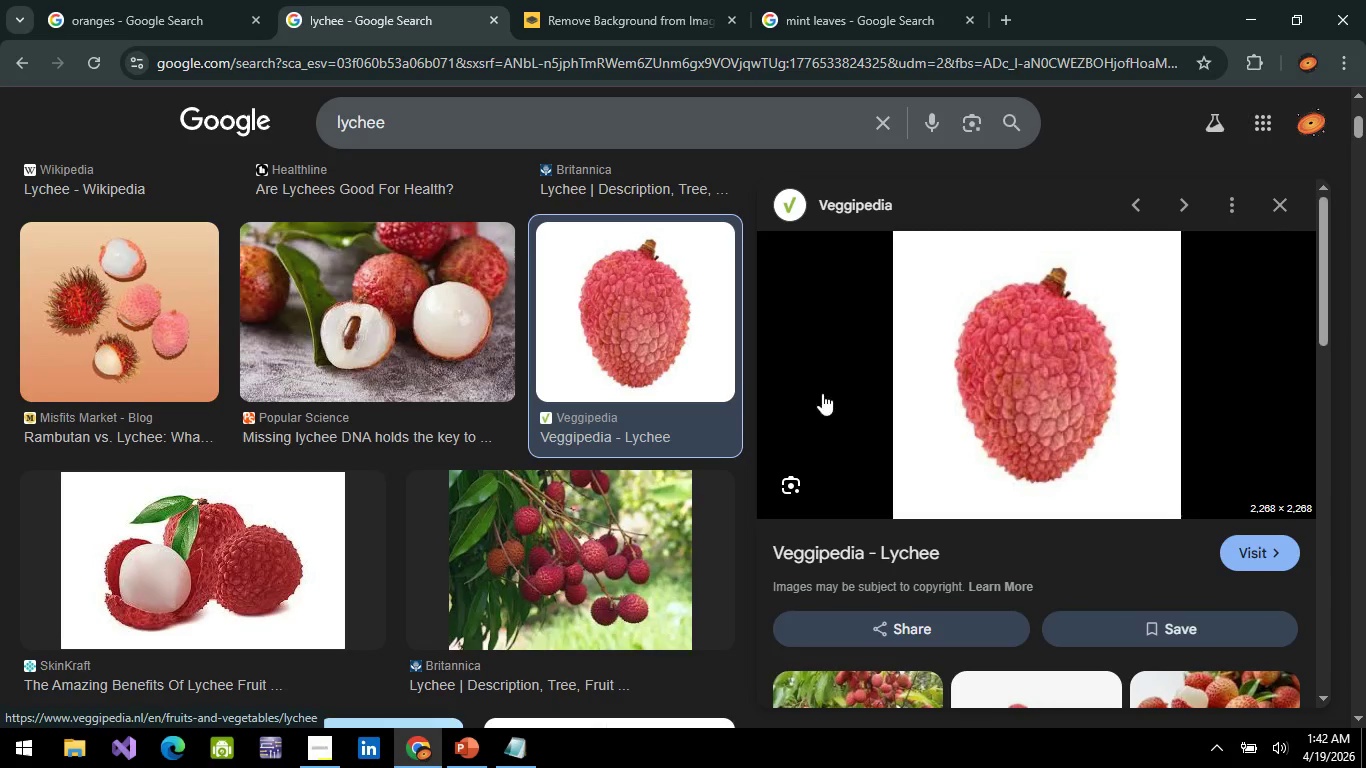 
wait(7.51)
 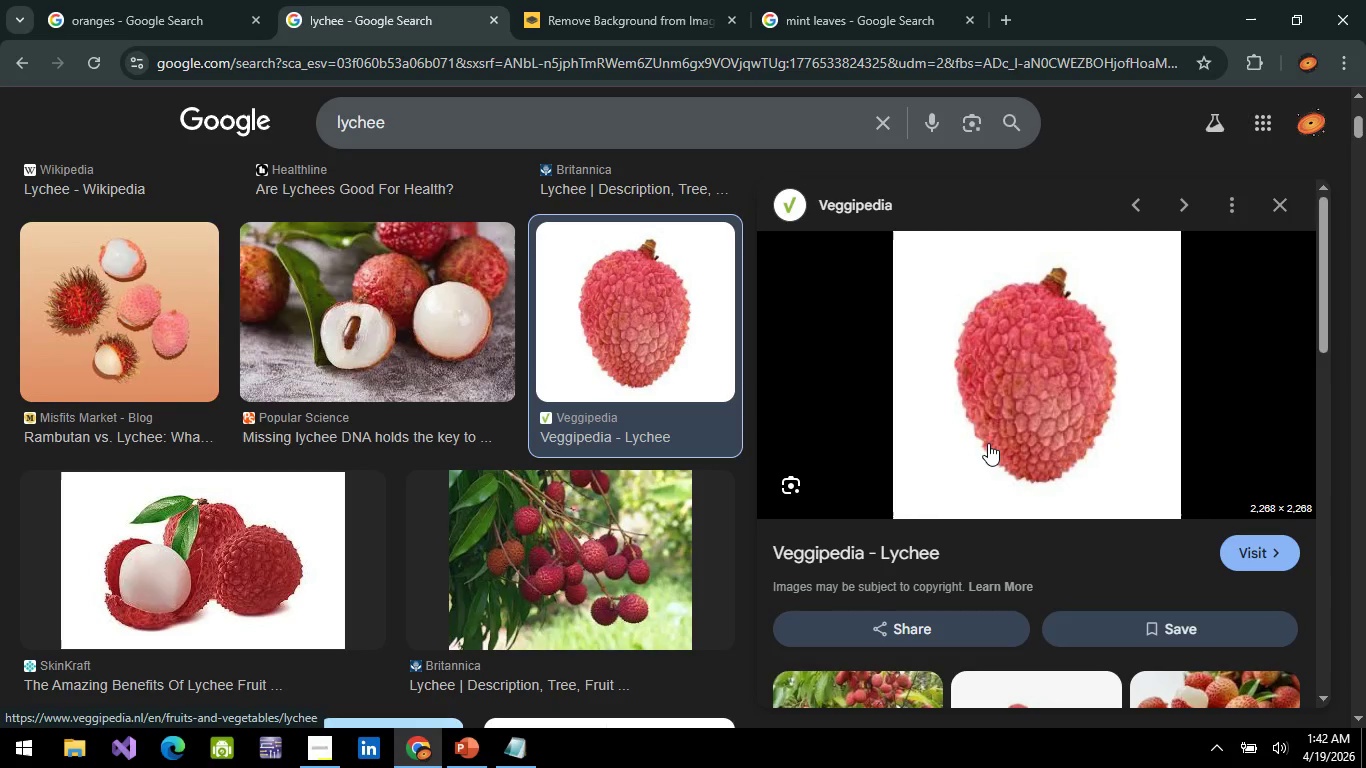 
right_click([1021, 374])
 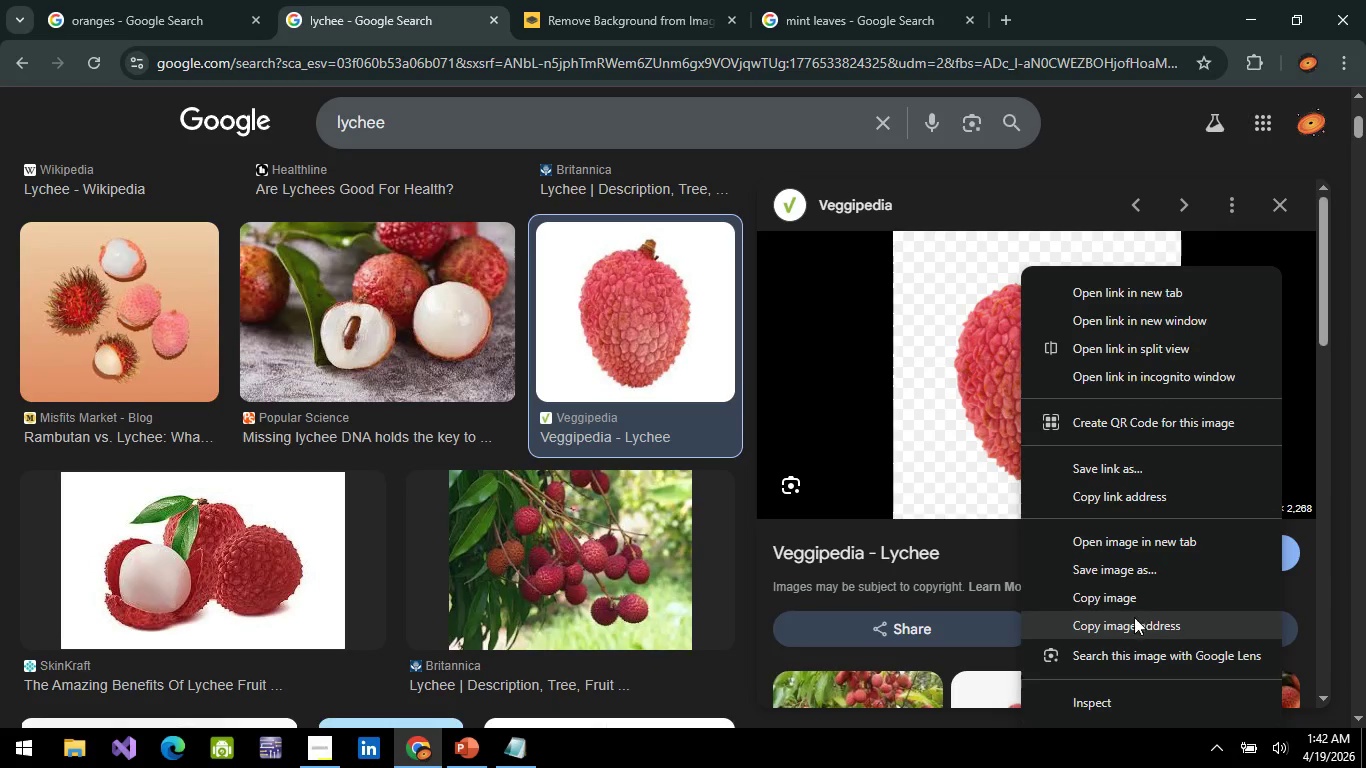 
left_click([1130, 620])
 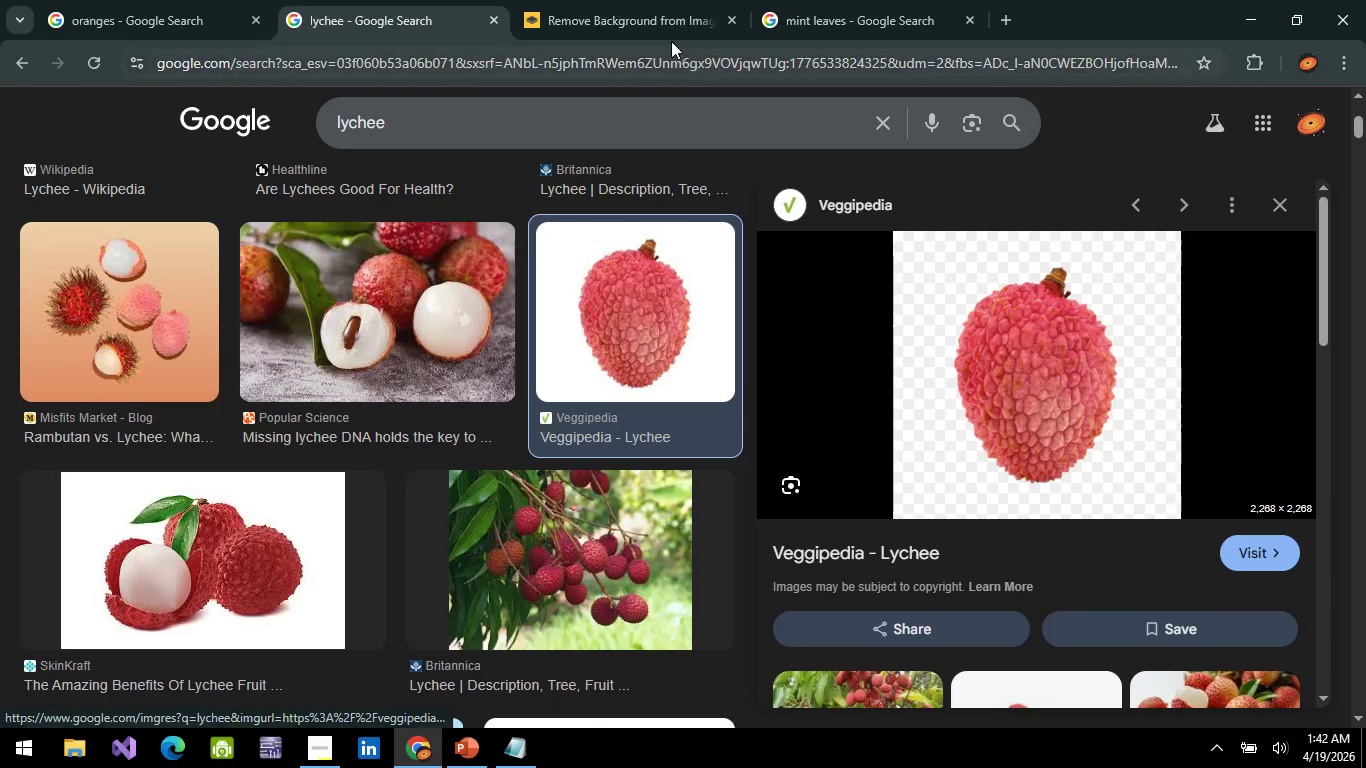 
left_click([666, 23])
 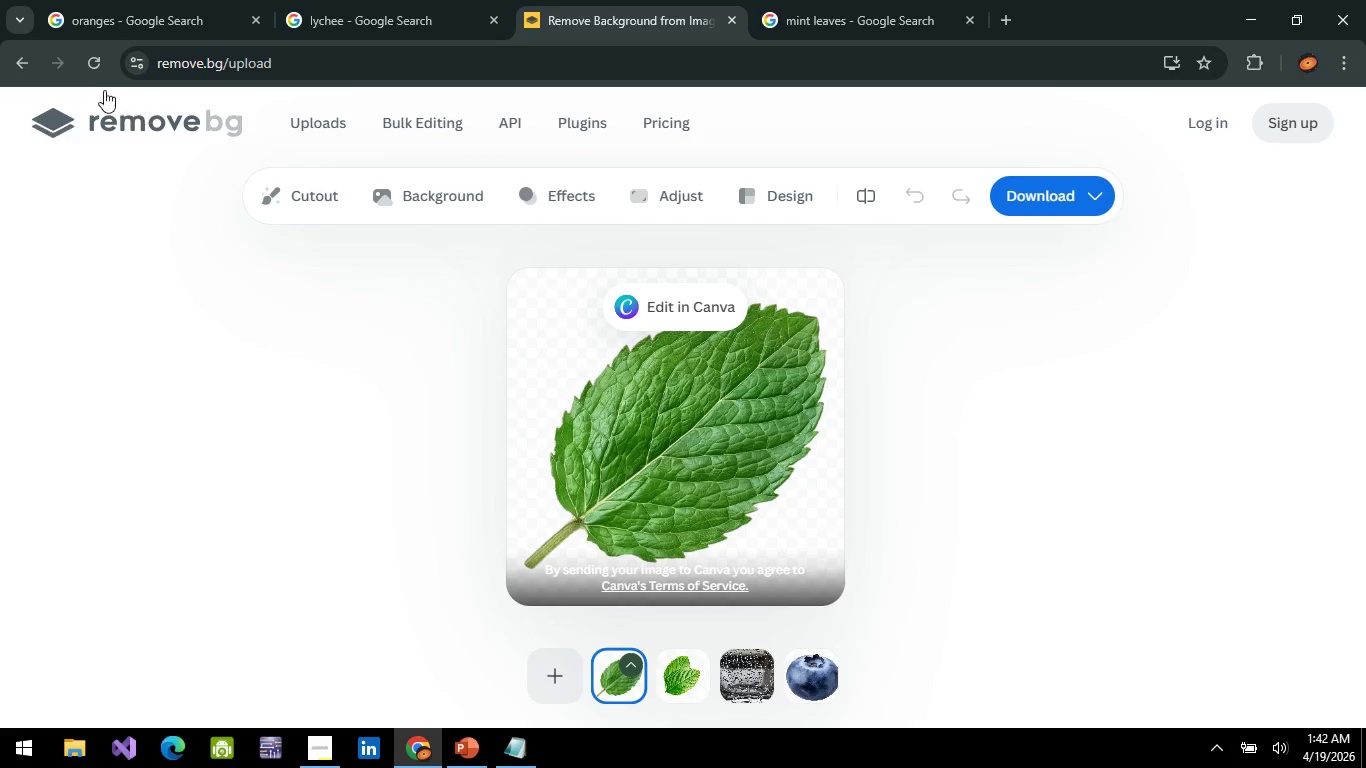 
left_click([118, 127])
 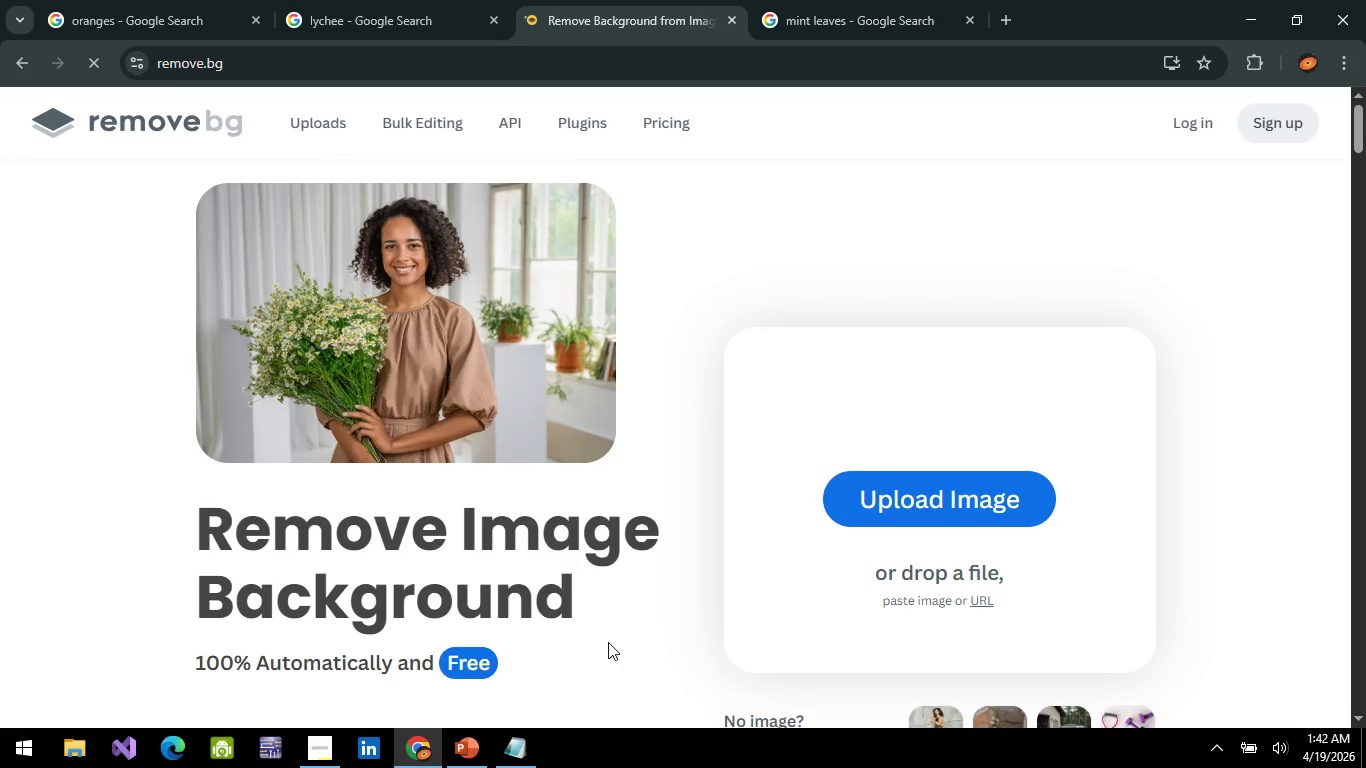 
wait(5.49)
 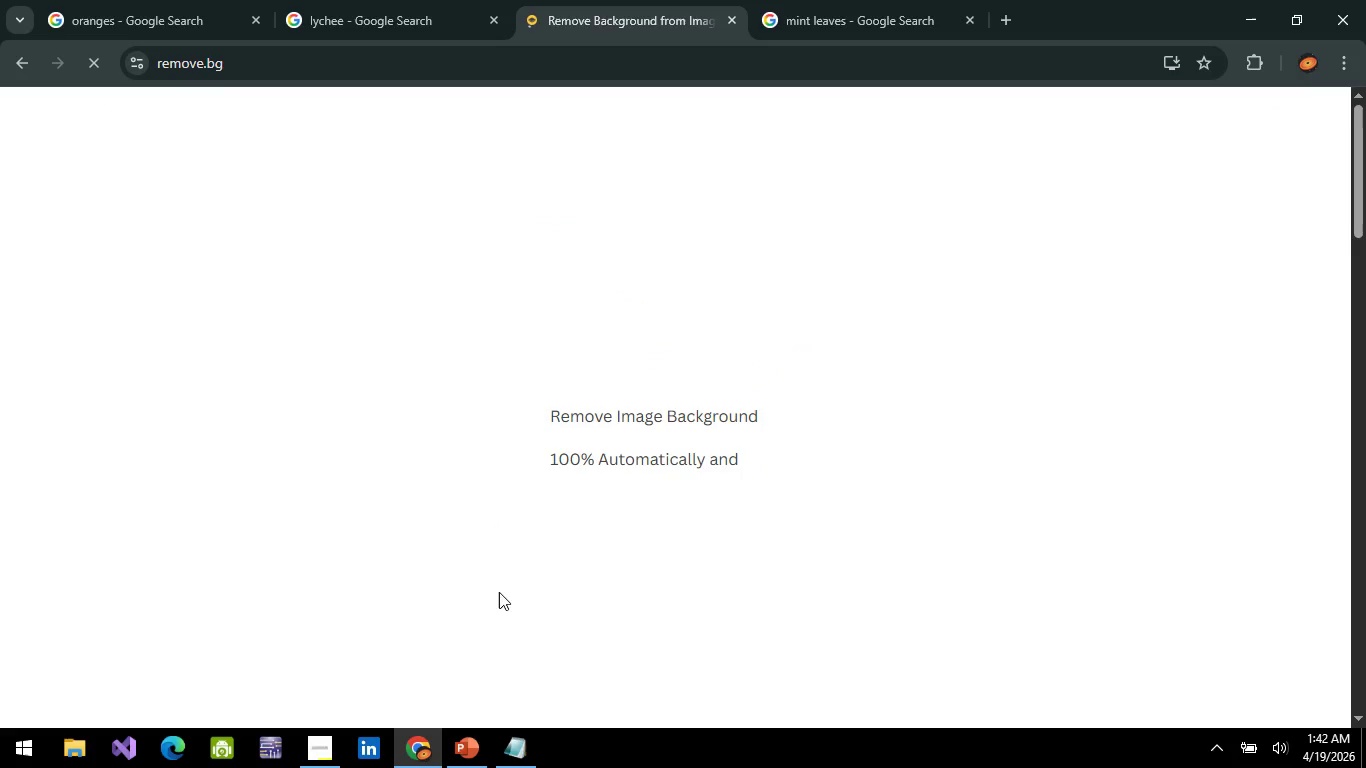 
left_click([983, 599])
 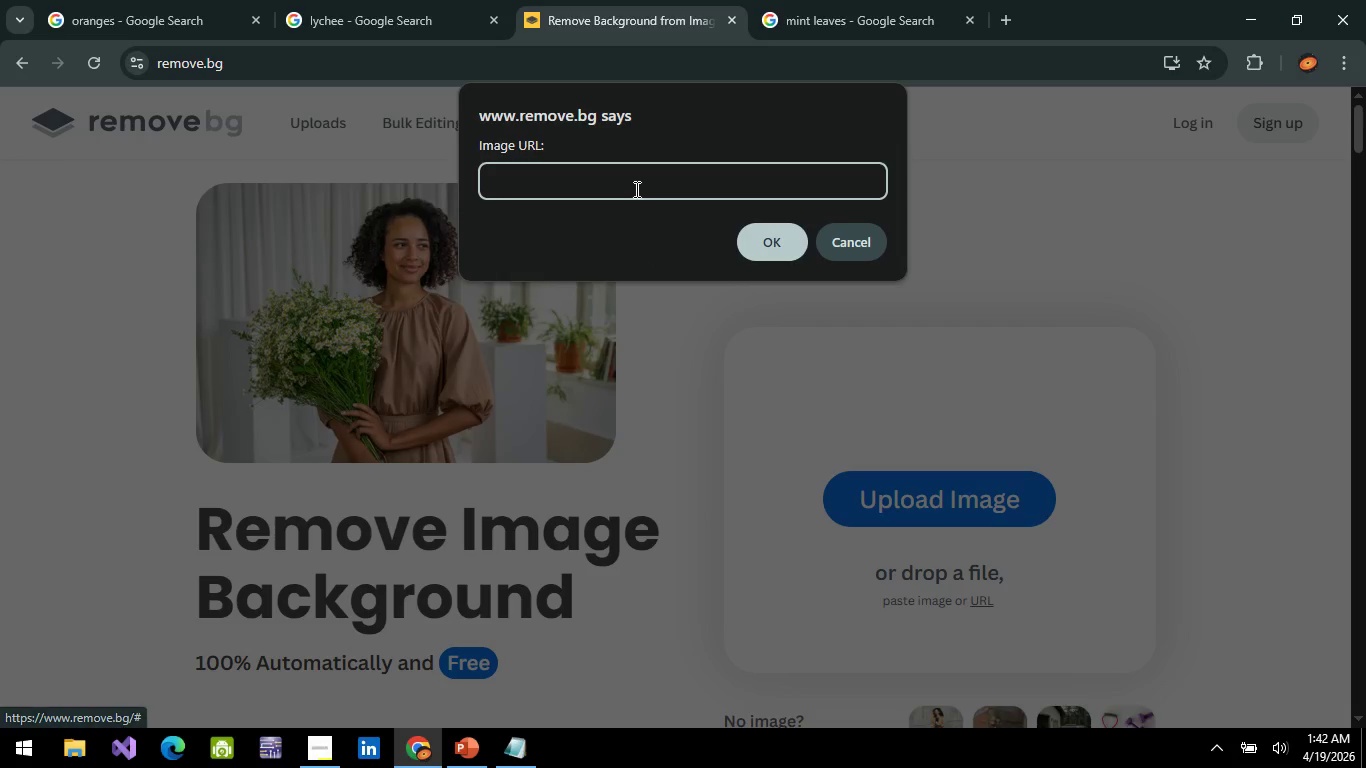 
left_click([635, 188])
 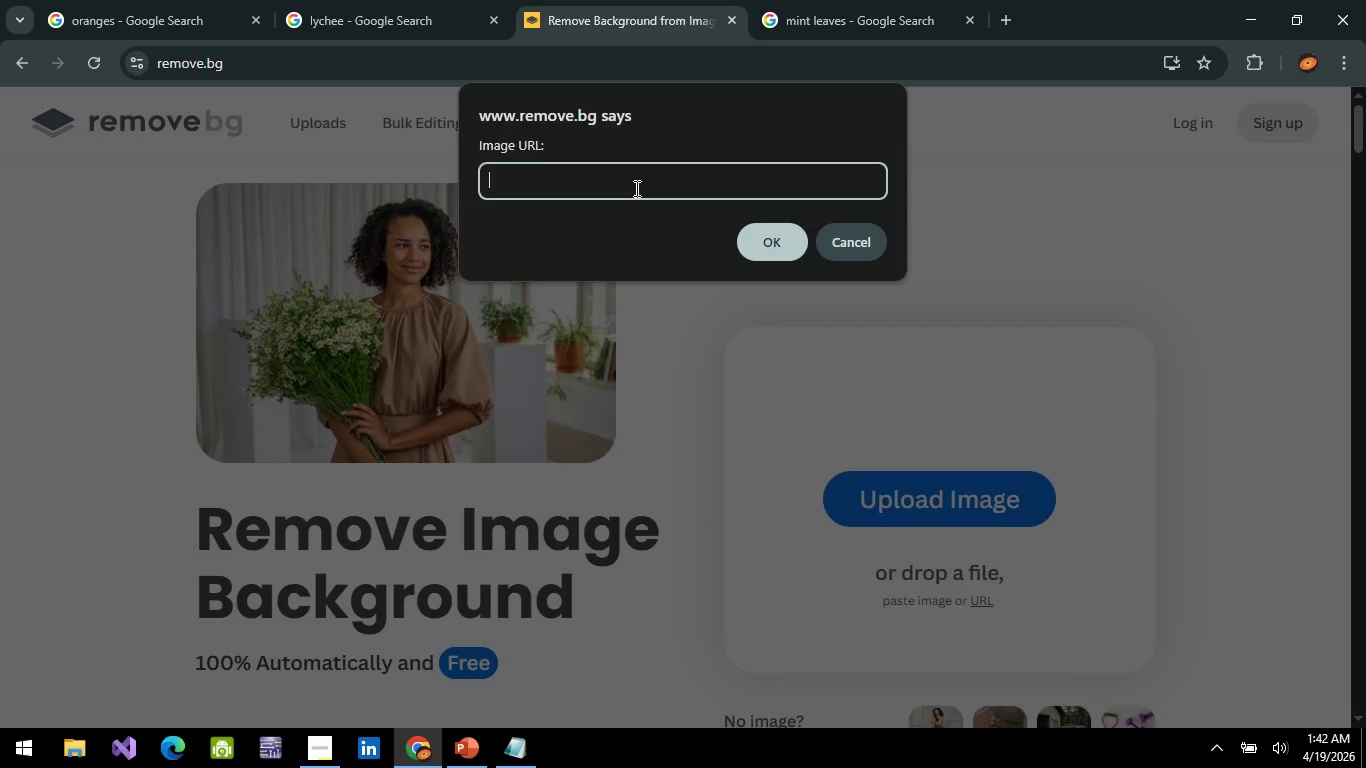 
key(Control+V)
 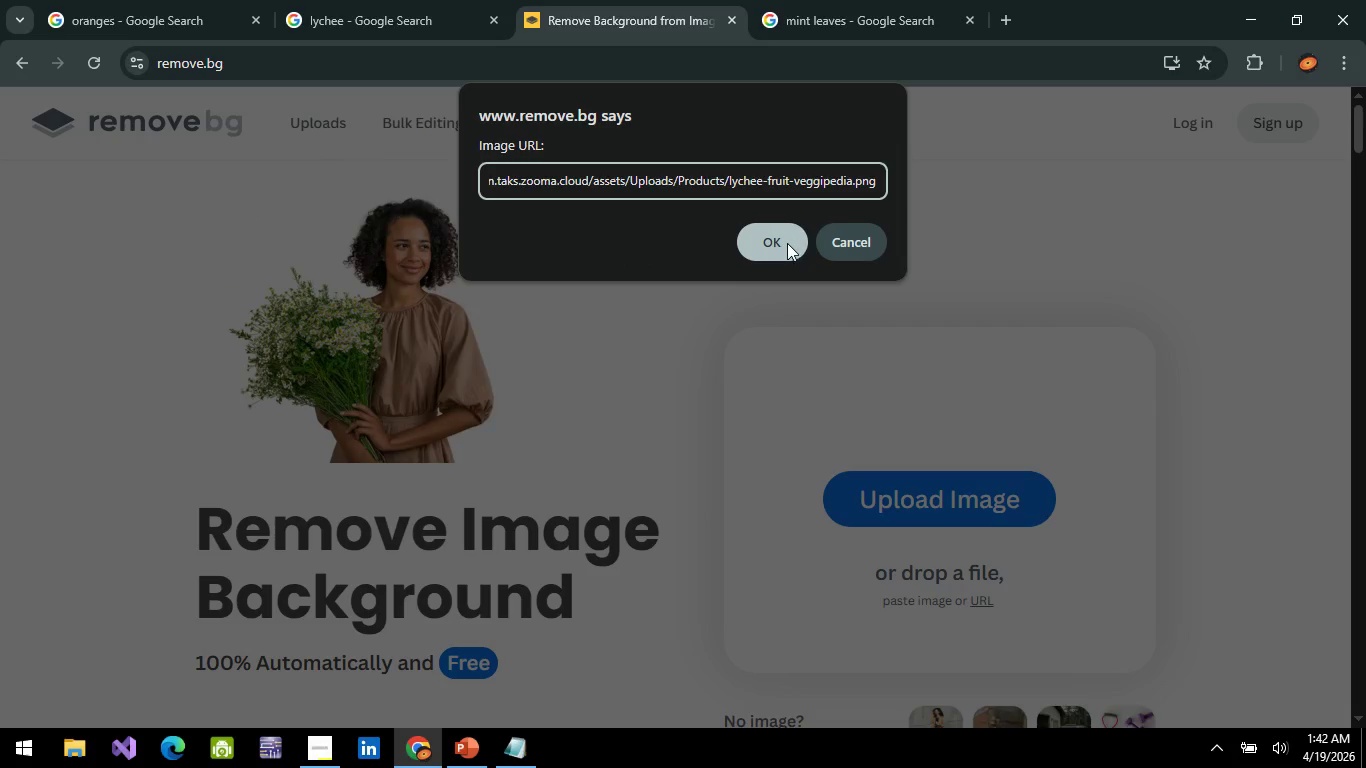 
left_click([778, 251])
 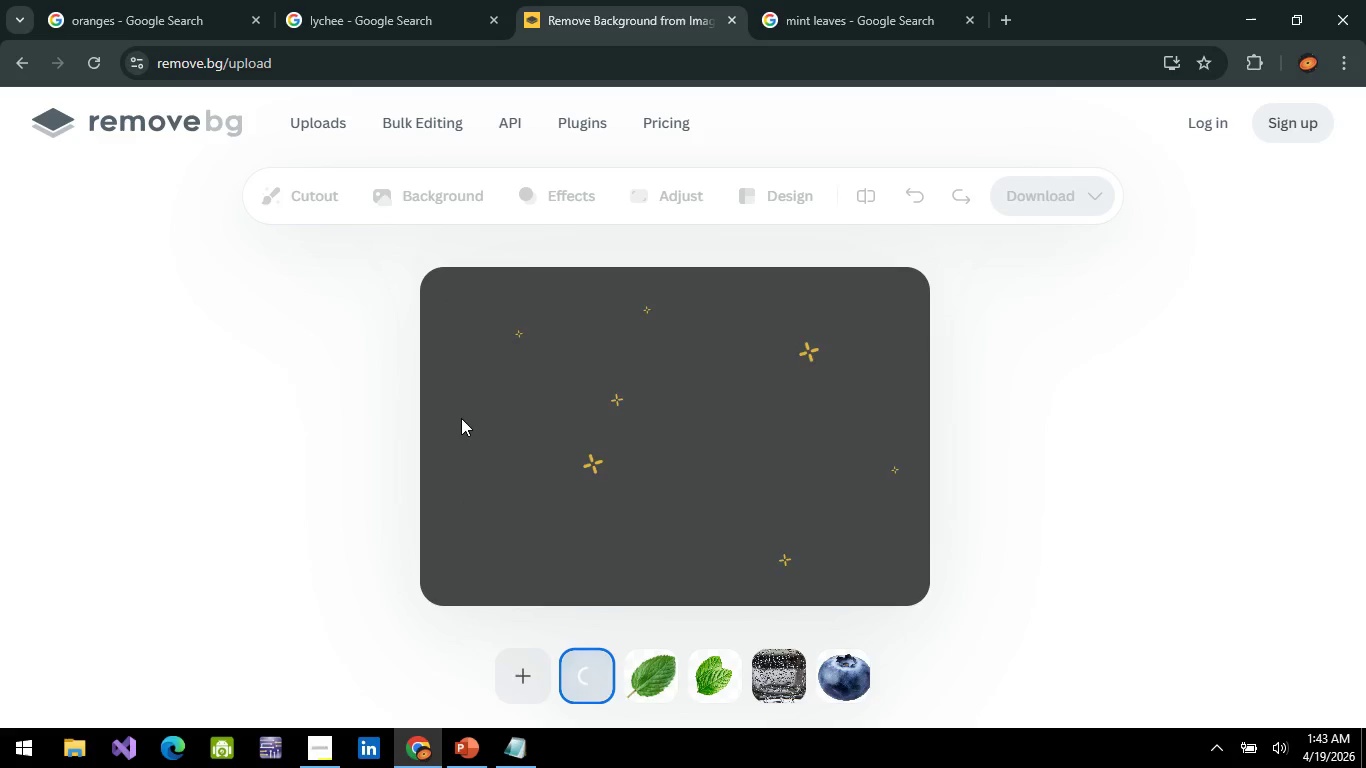 
wait(41.61)
 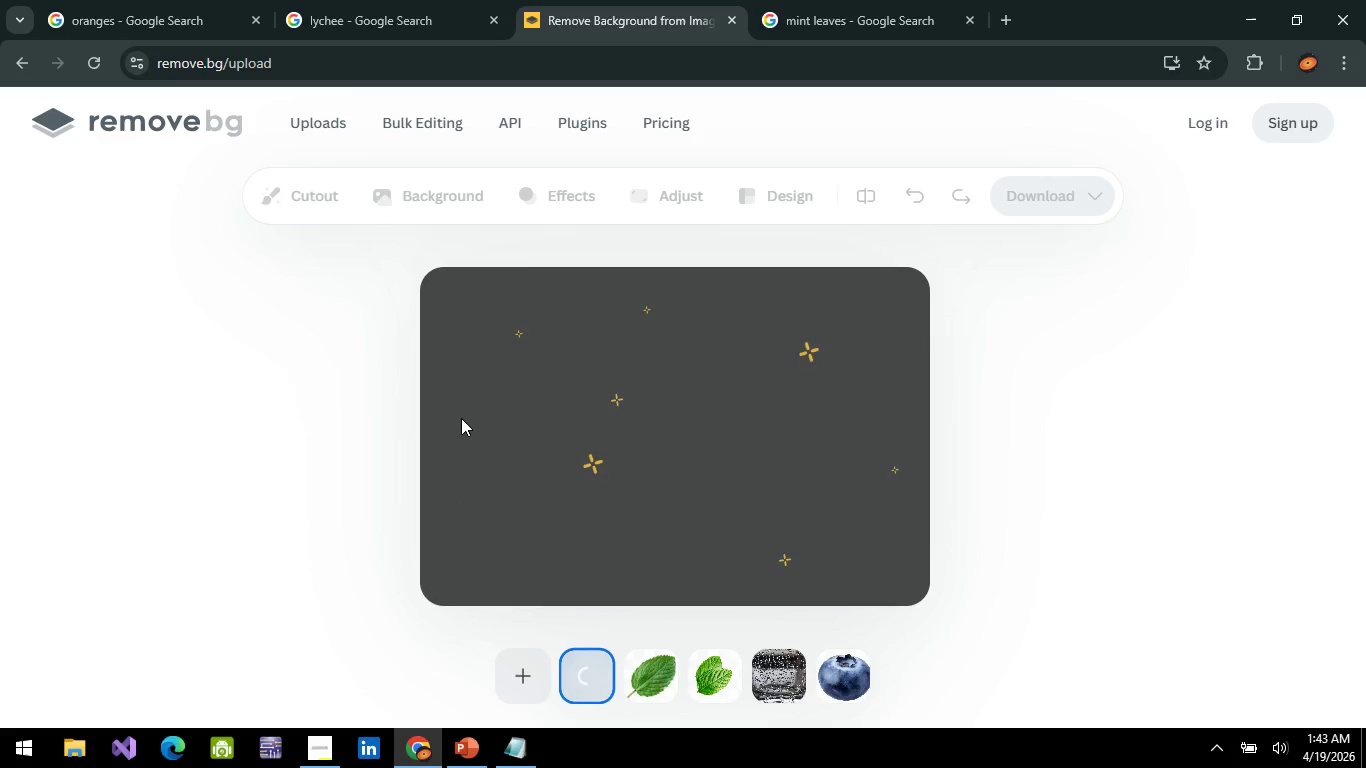 
left_click([86, 59])
 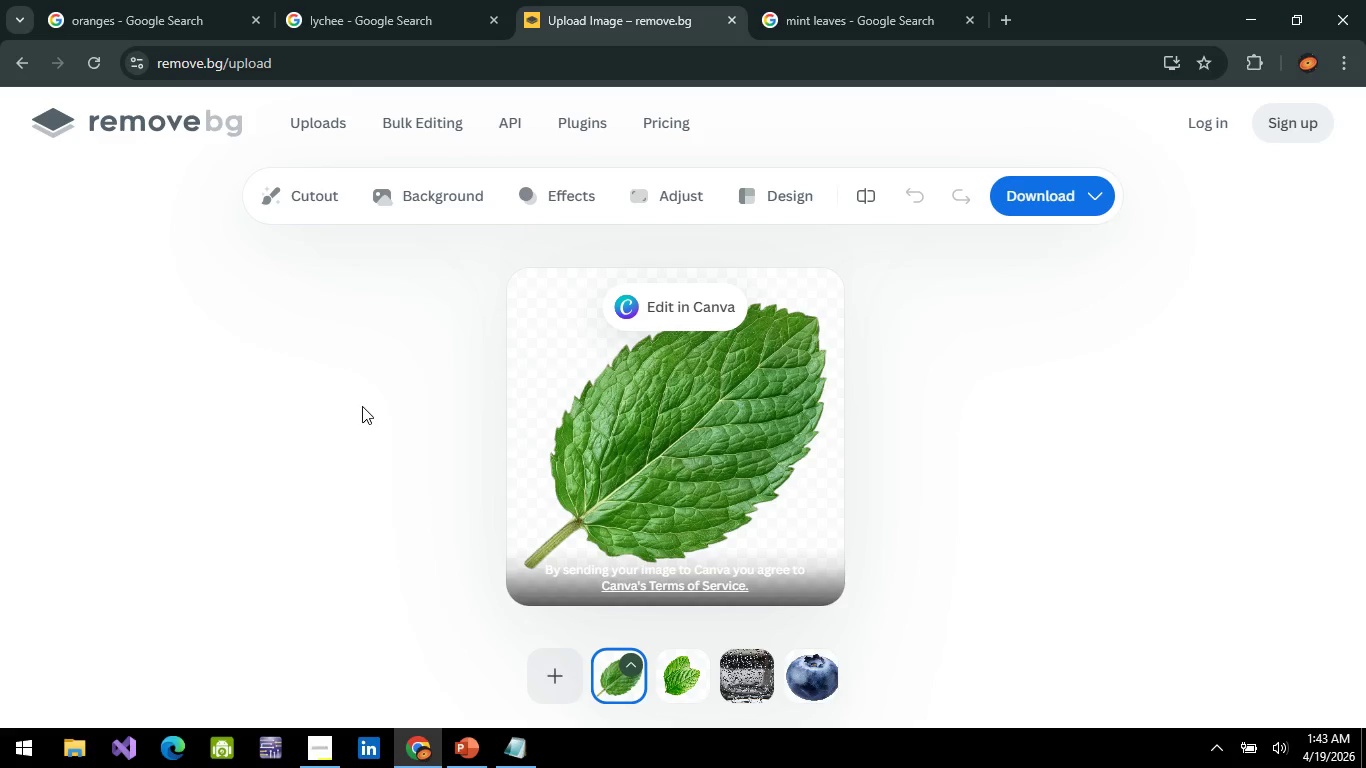 
wait(13.06)
 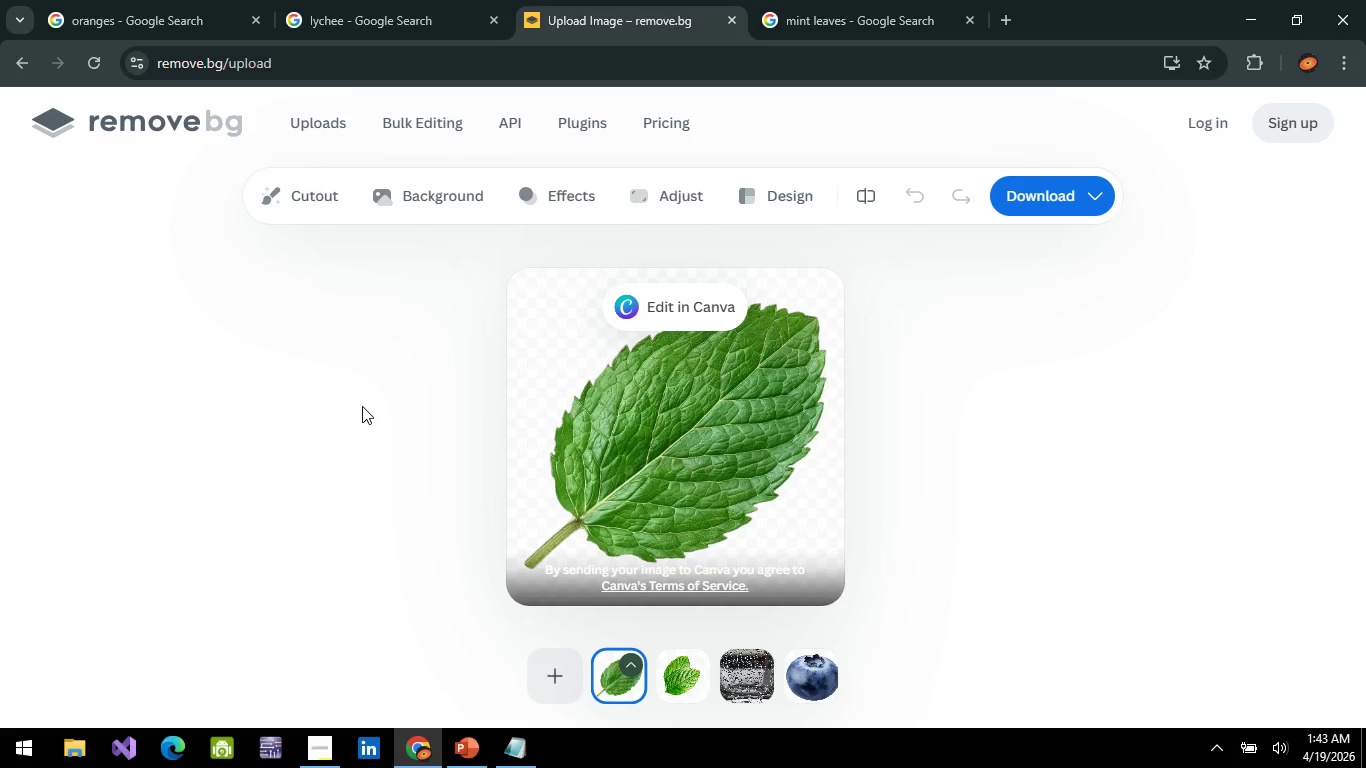 
left_click([390, 0])
 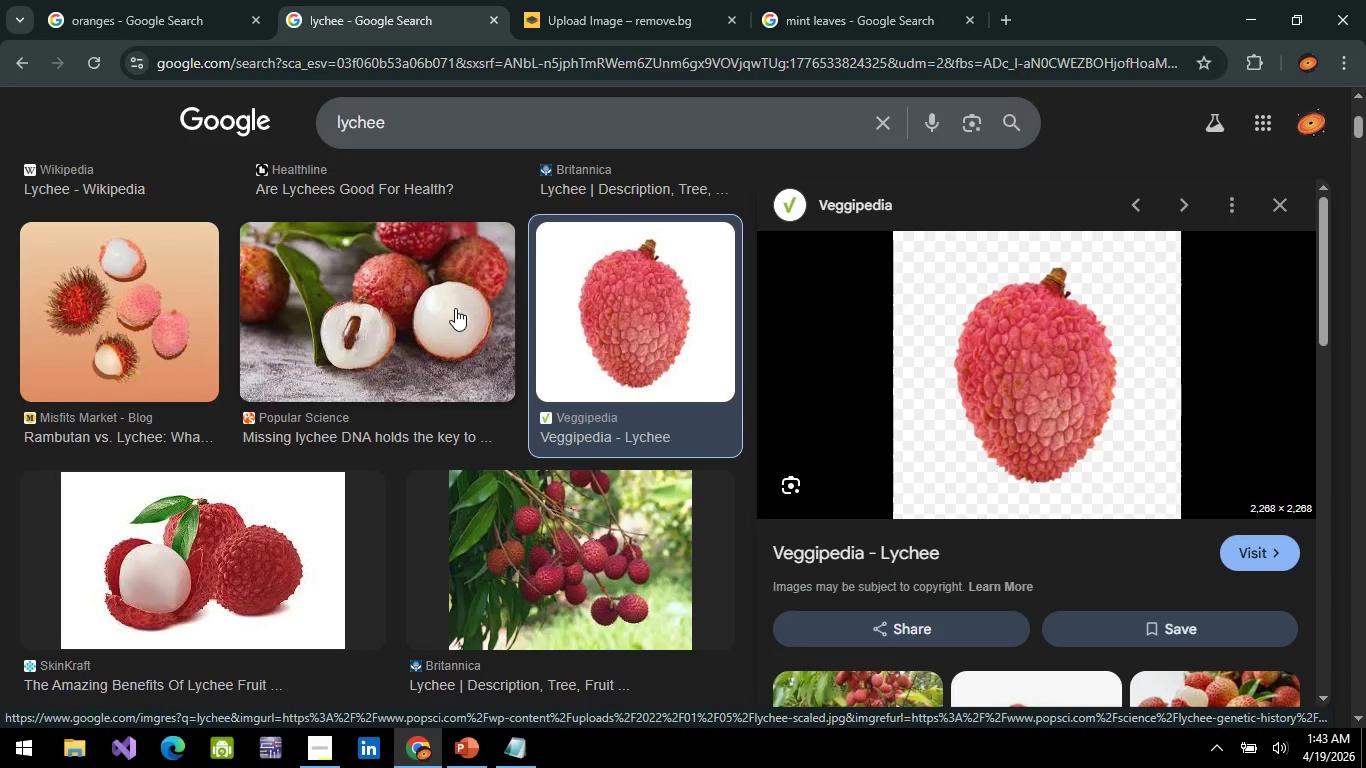 
wait(10.69)
 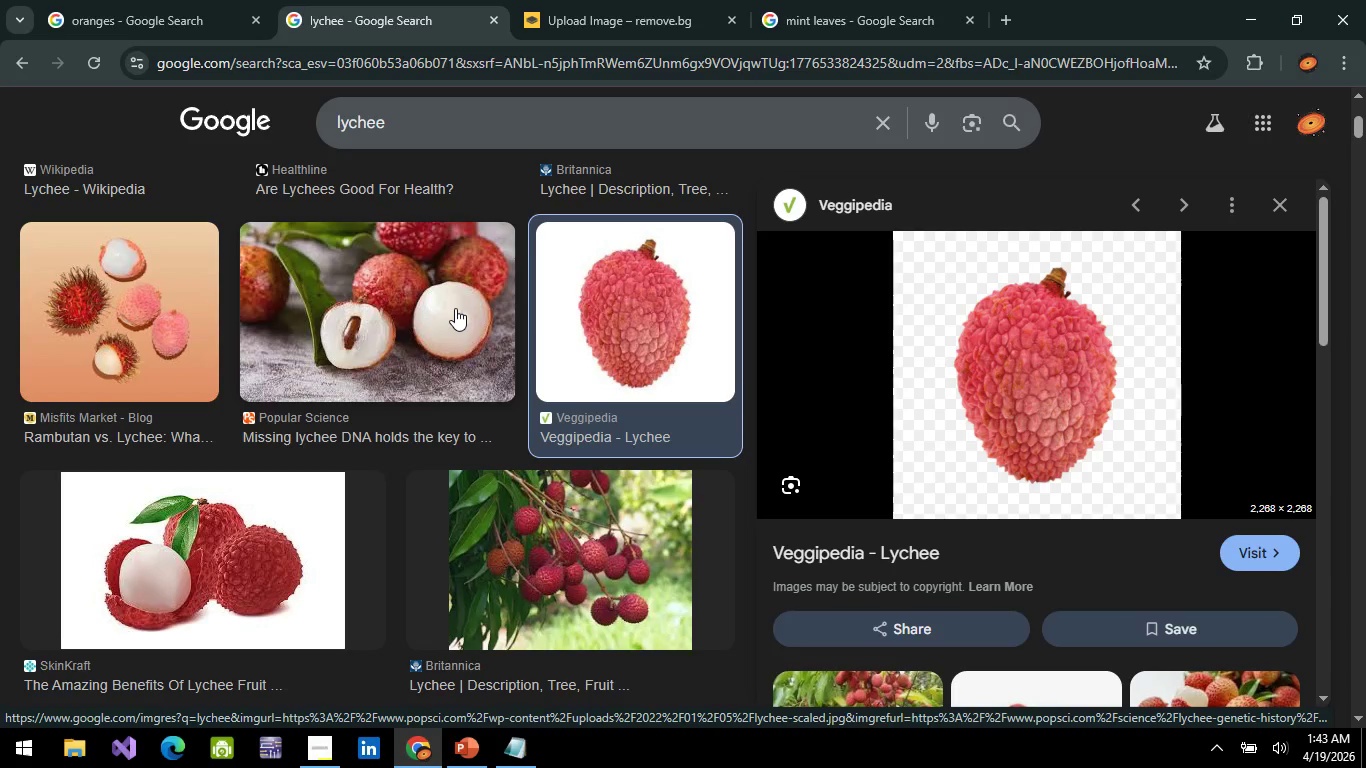 
right_click([455, 308])
 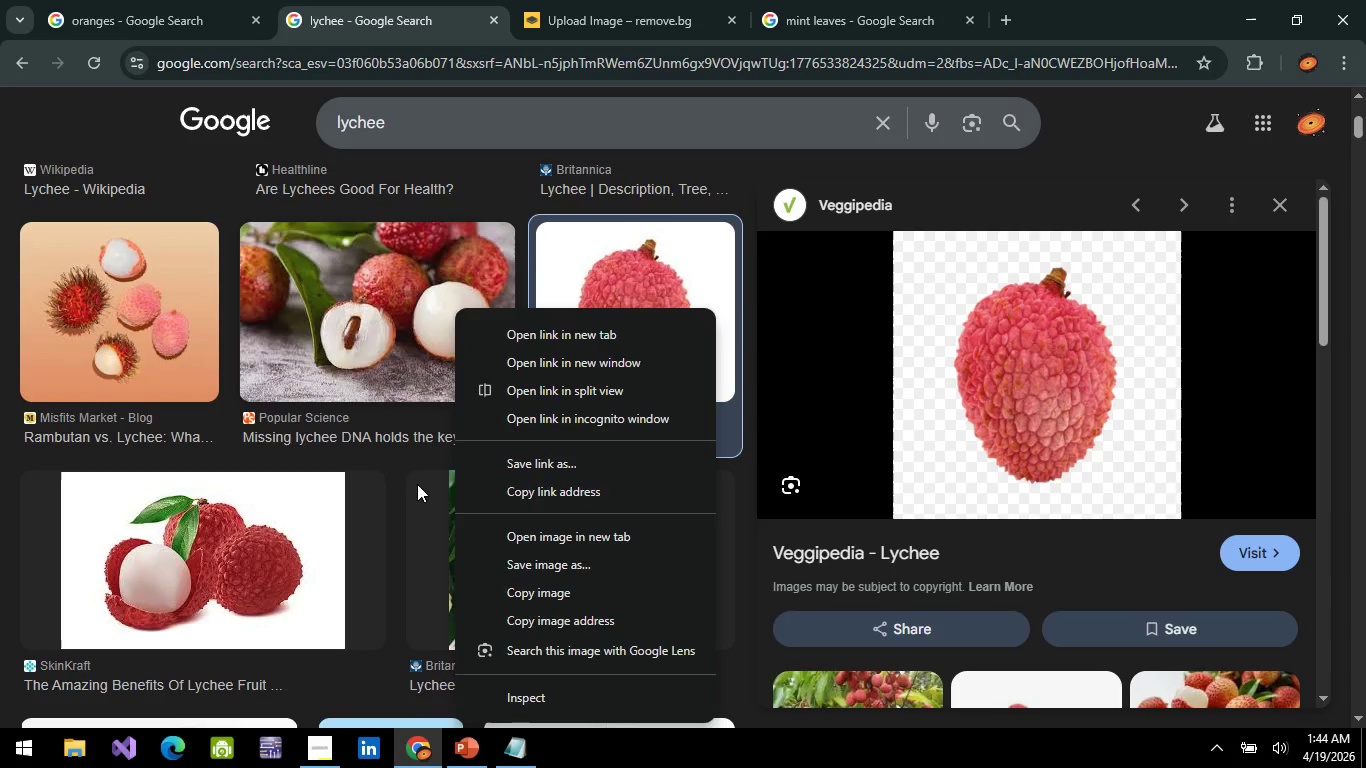 
wait(31.05)
 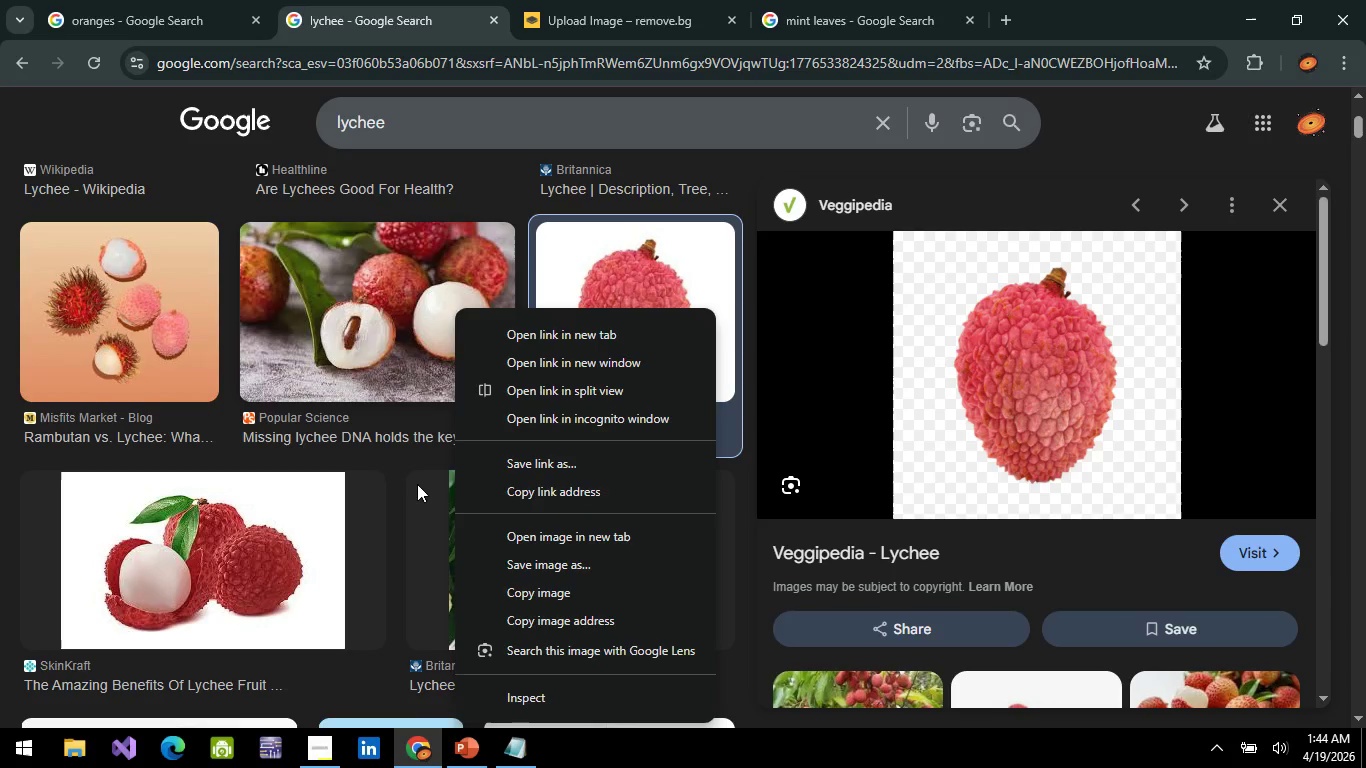 
left_click([950, 177])
 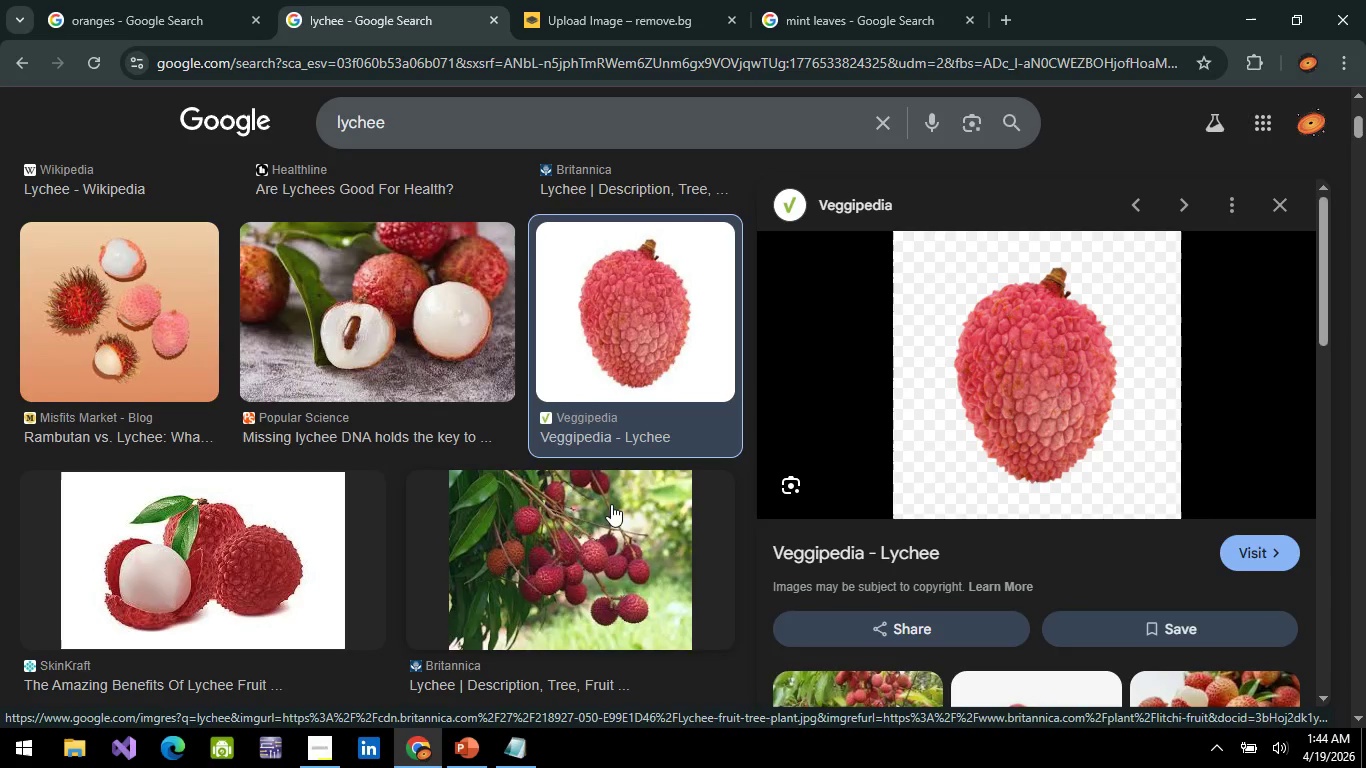 
wait(5.11)
 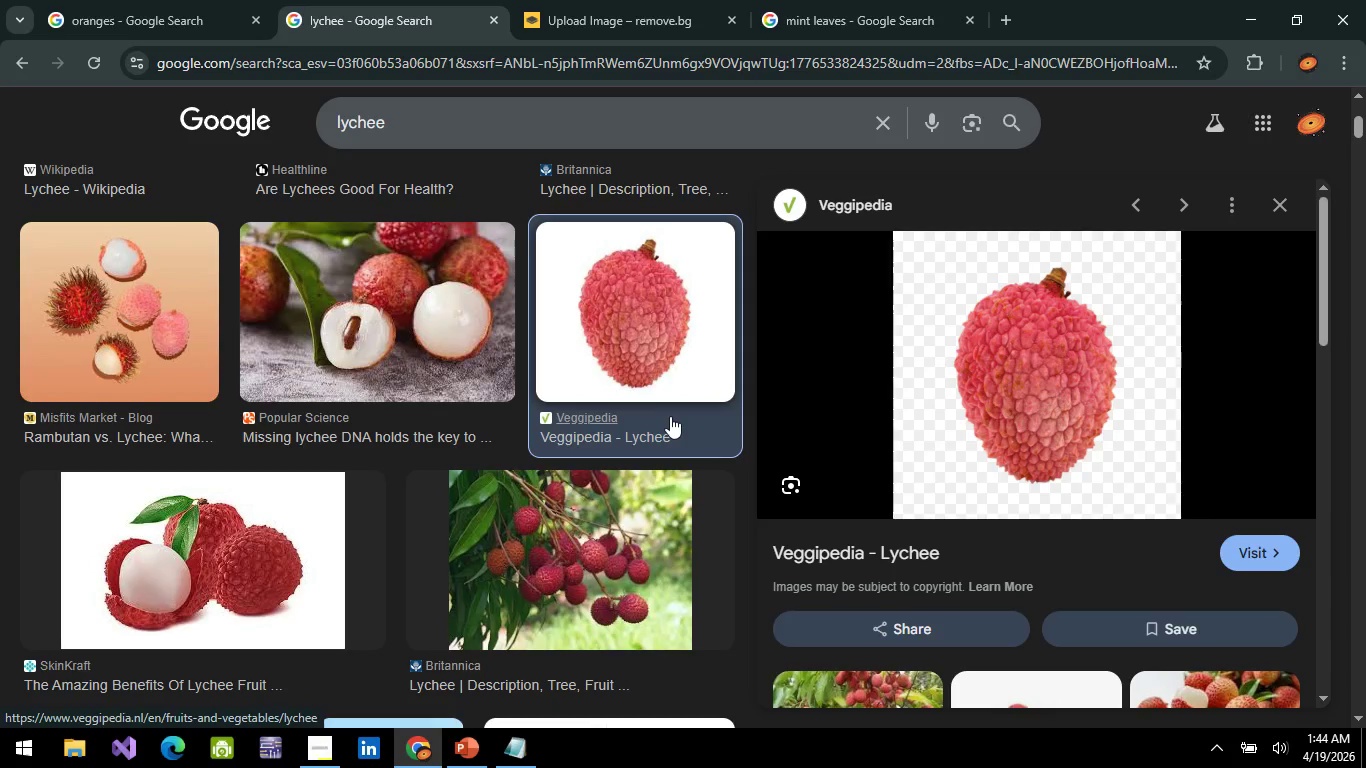 
scroll: coordinate [467, 483], scroll_direction: down, amount: 36.0
 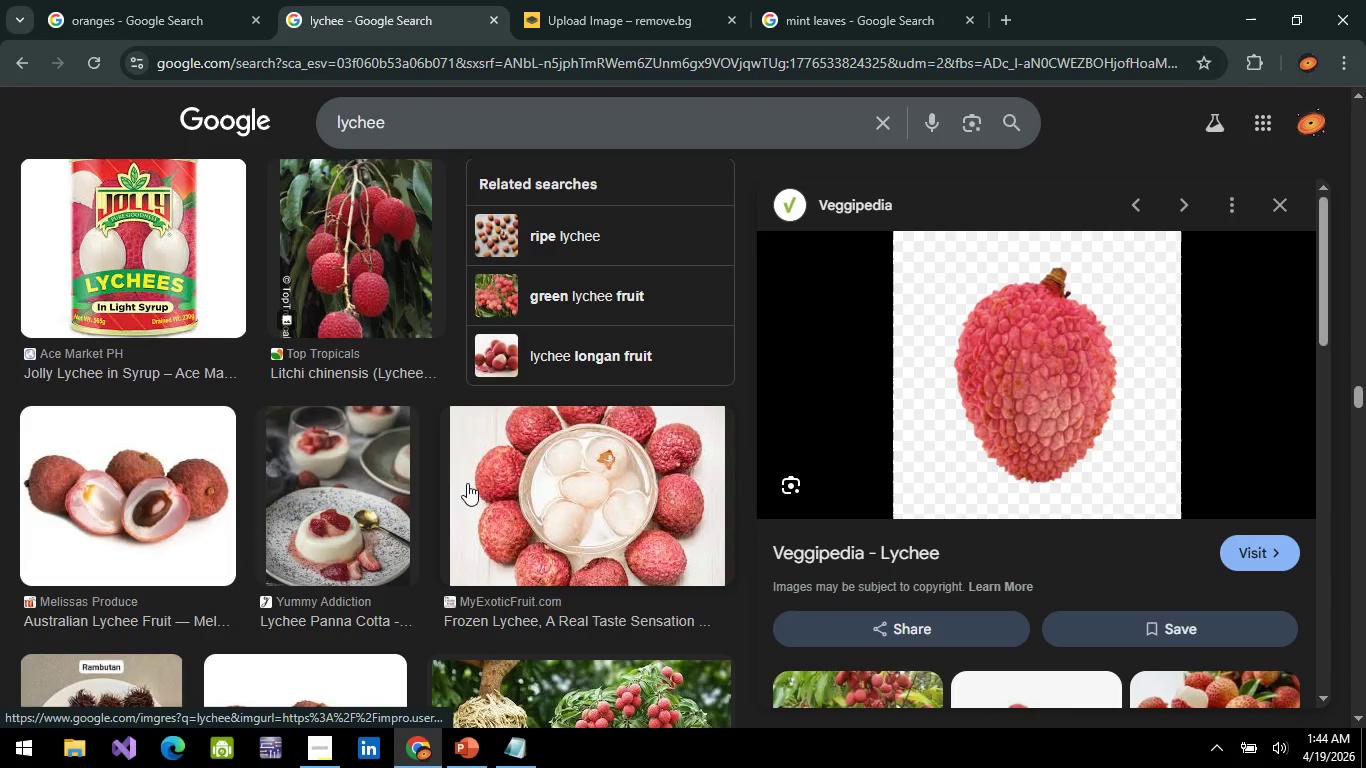 
wait(6.88)
 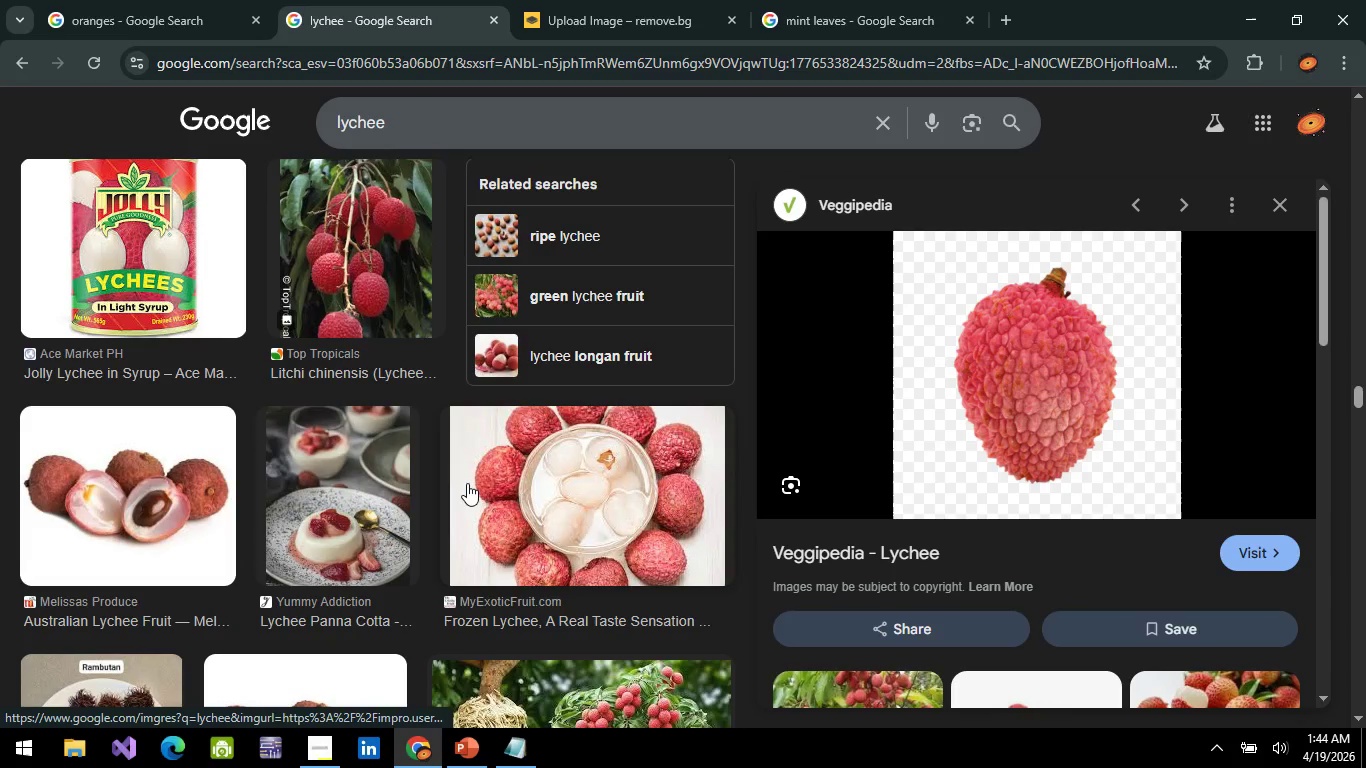 
scroll: coordinate [467, 483], scroll_direction: down, amount: 7.0
 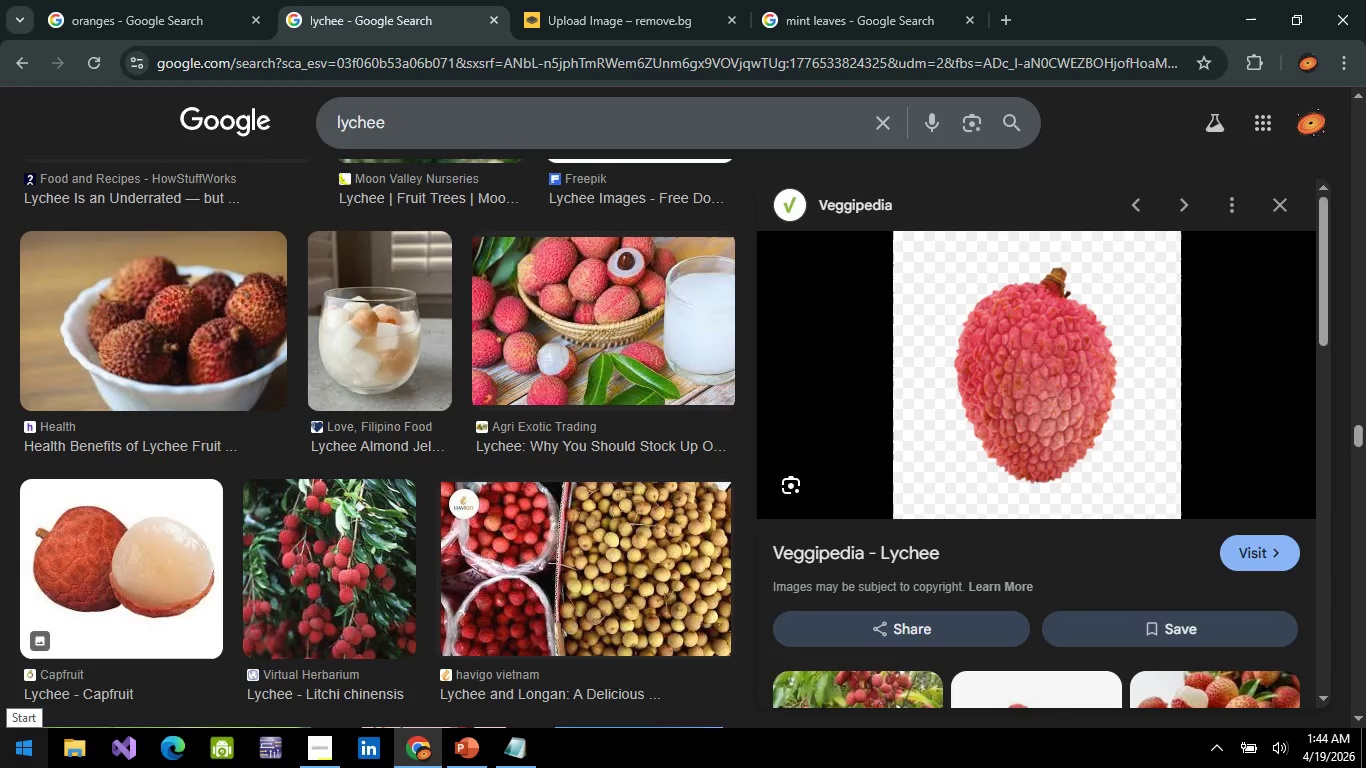 
wait(11.64)
 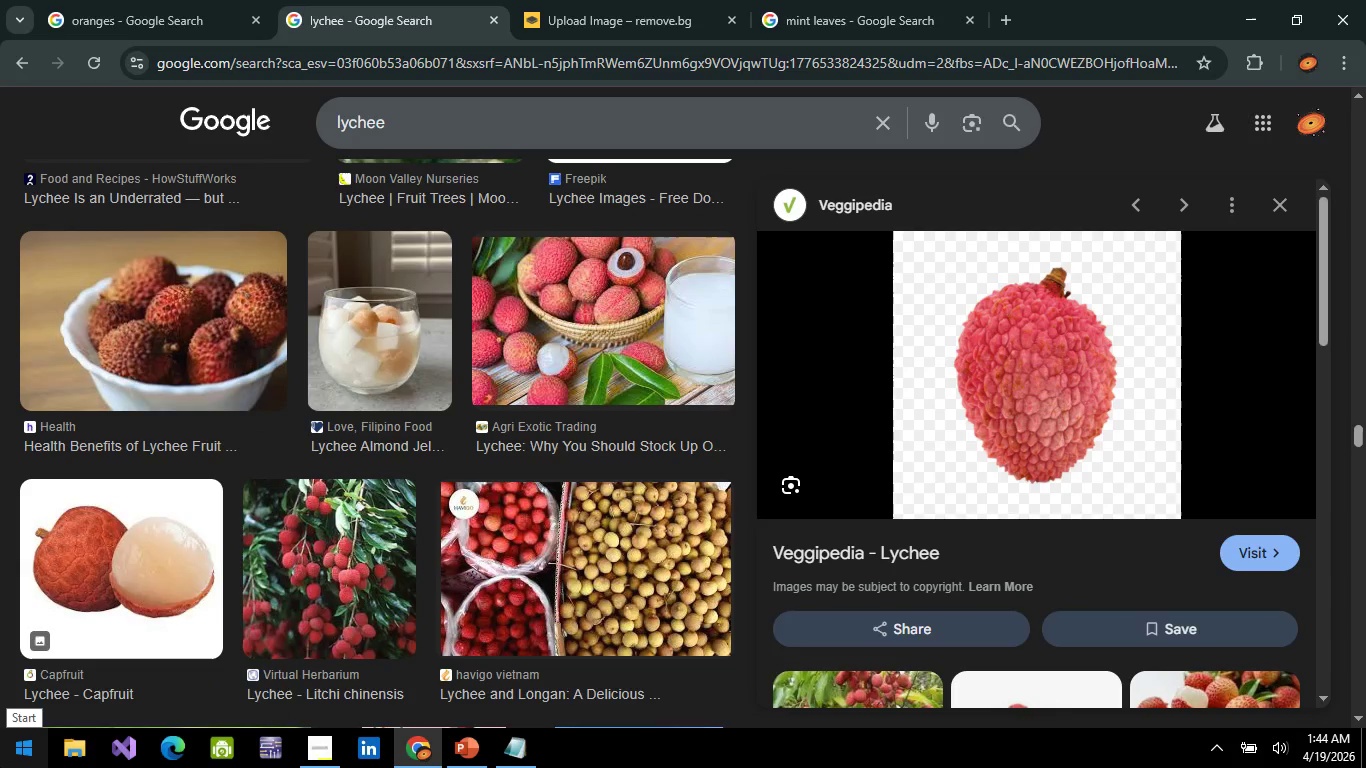 
right_click([1013, 385])
 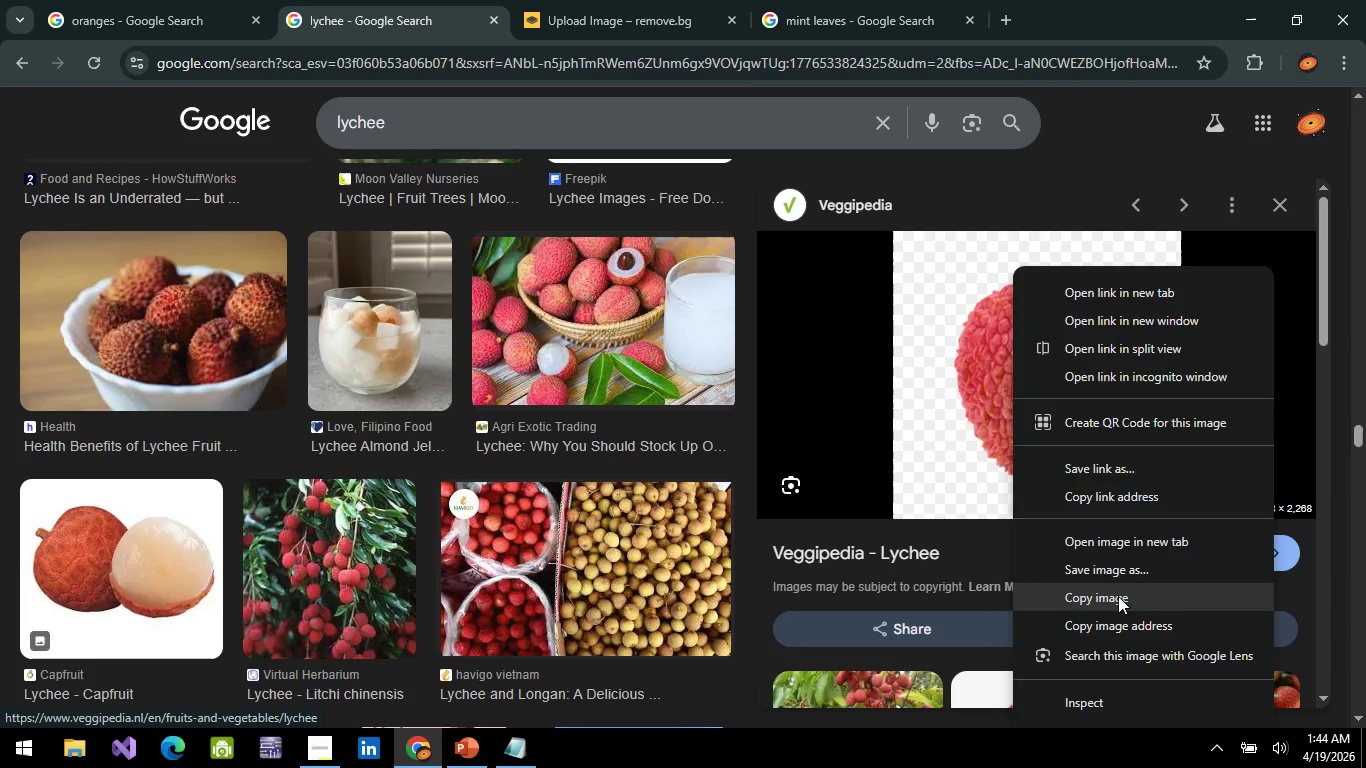 
left_click([1116, 589])
 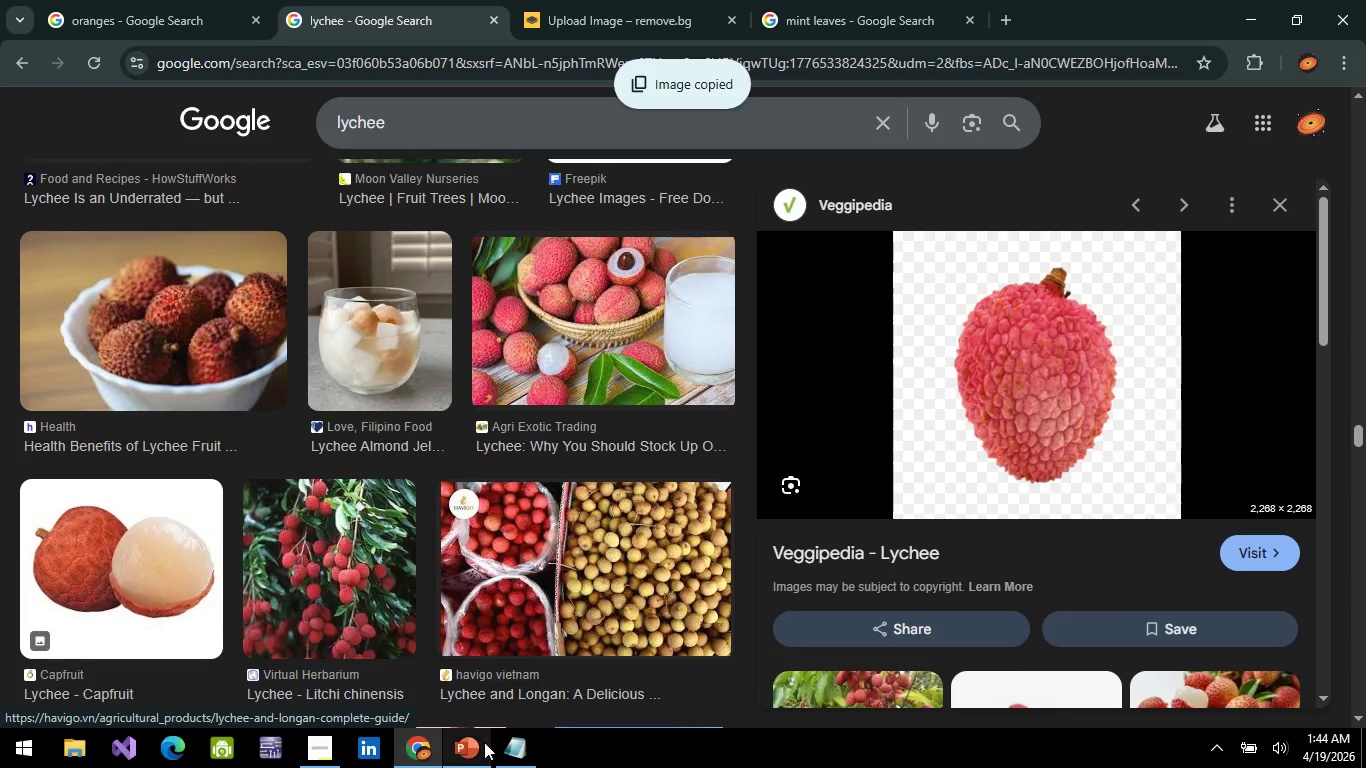 
left_click([479, 744])
 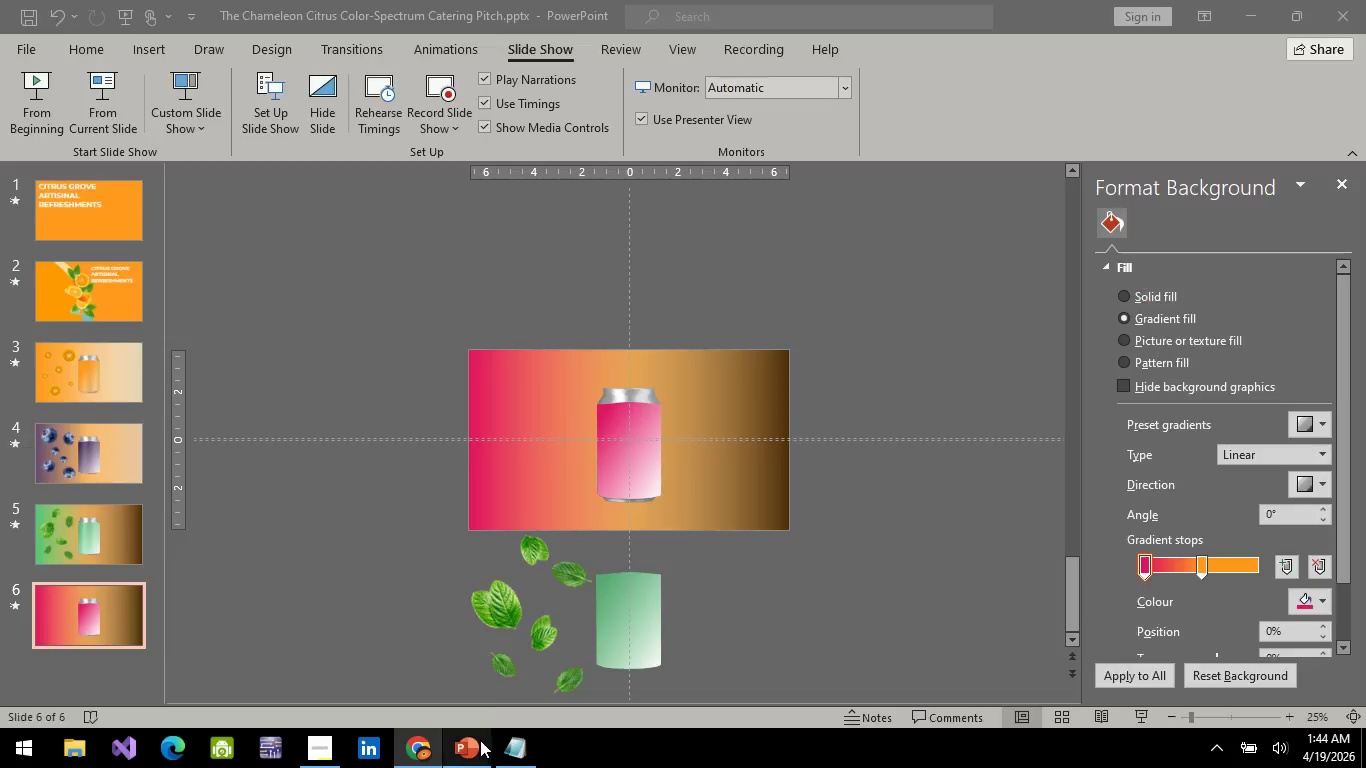 
key(Control+V)
 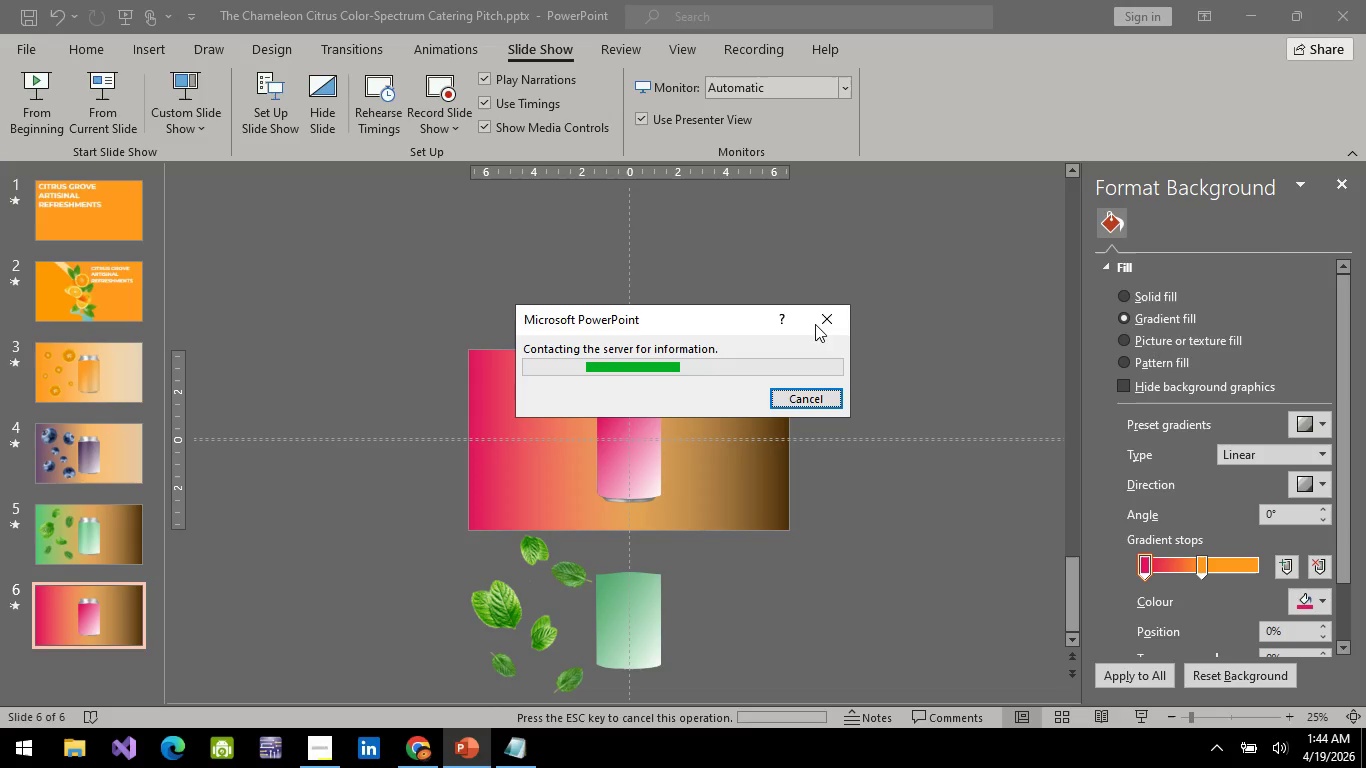 
left_click([842, 311])
 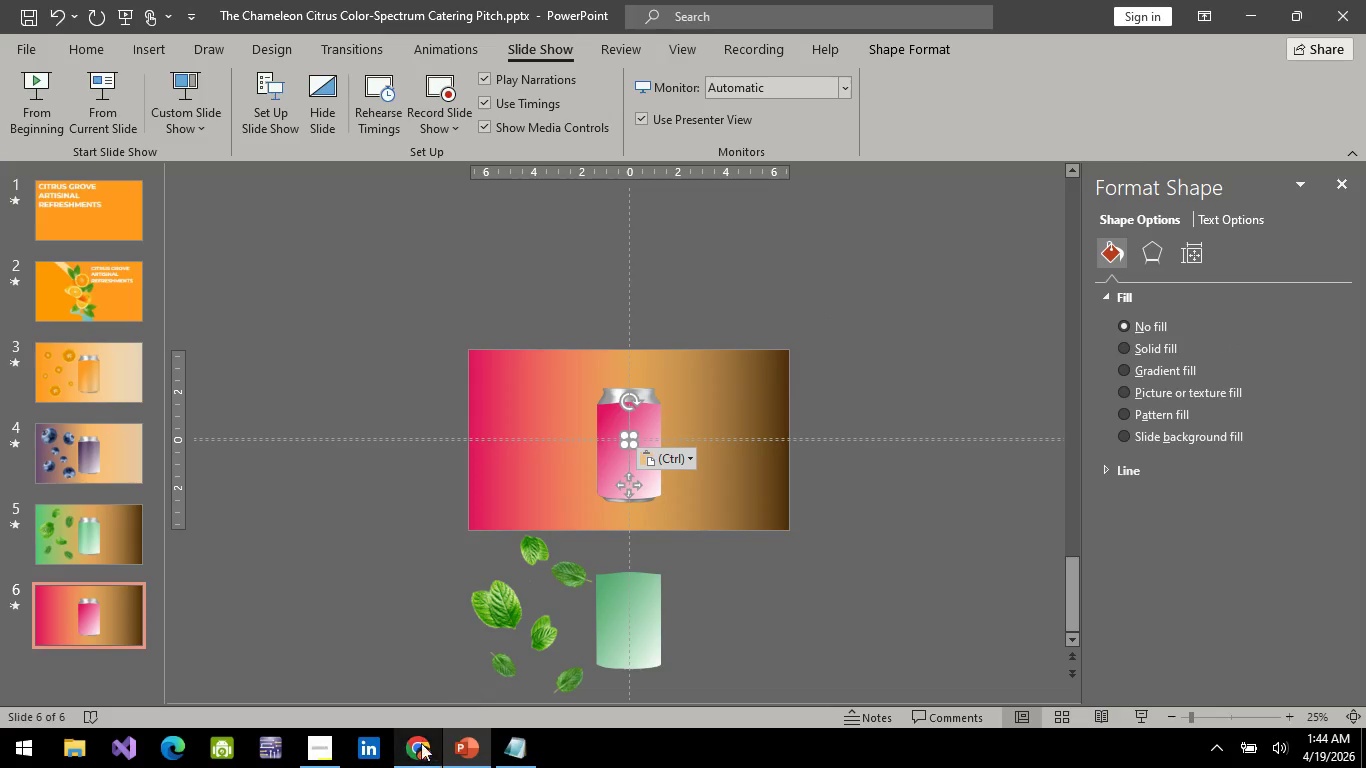 
left_click([413, 751])
 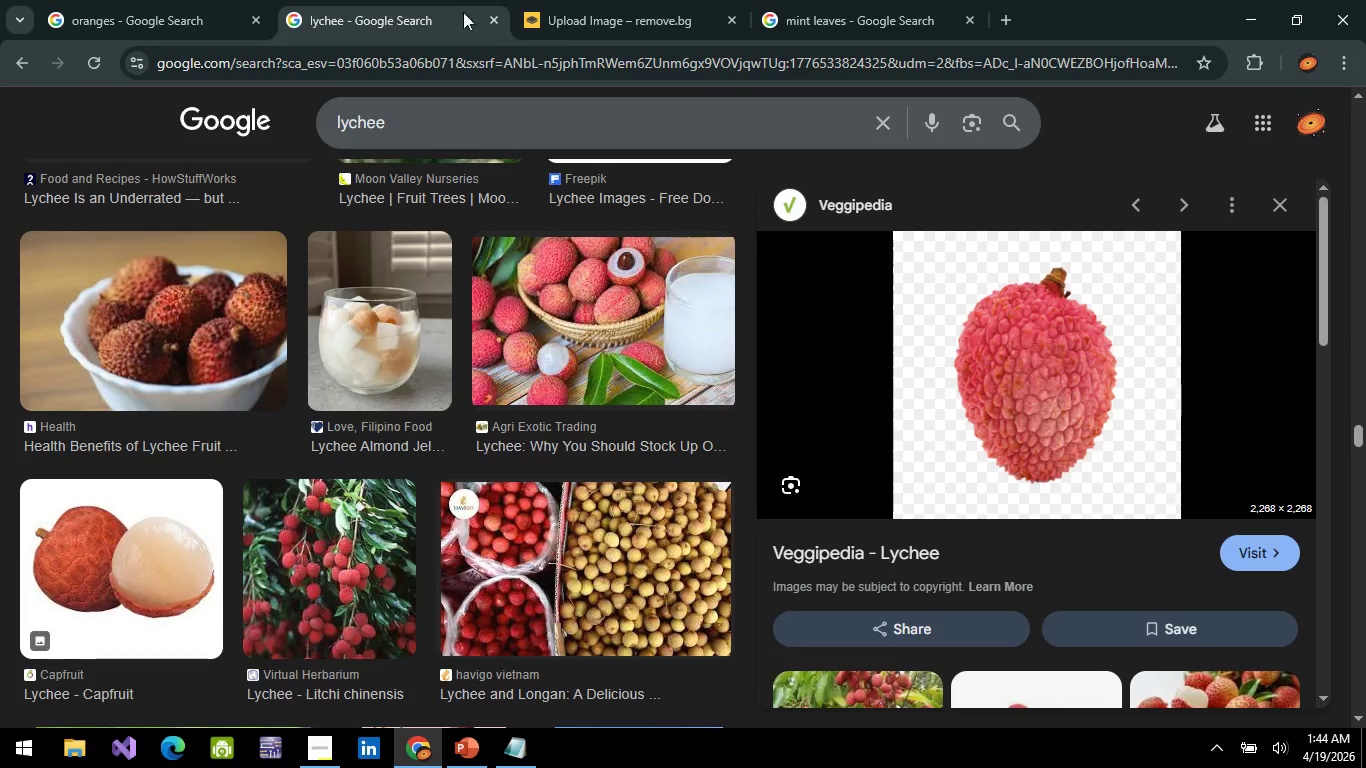 
double_click([590, 18])
 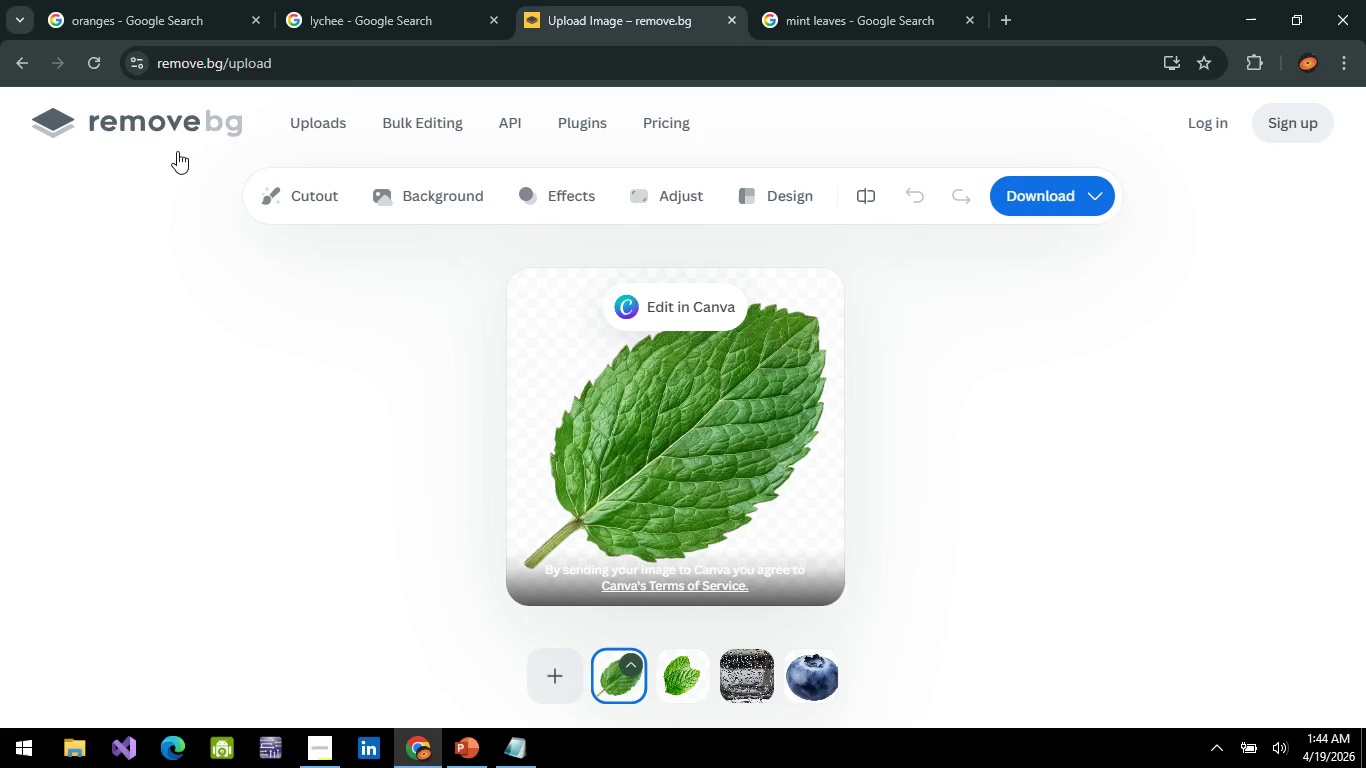 
left_click([148, 132])
 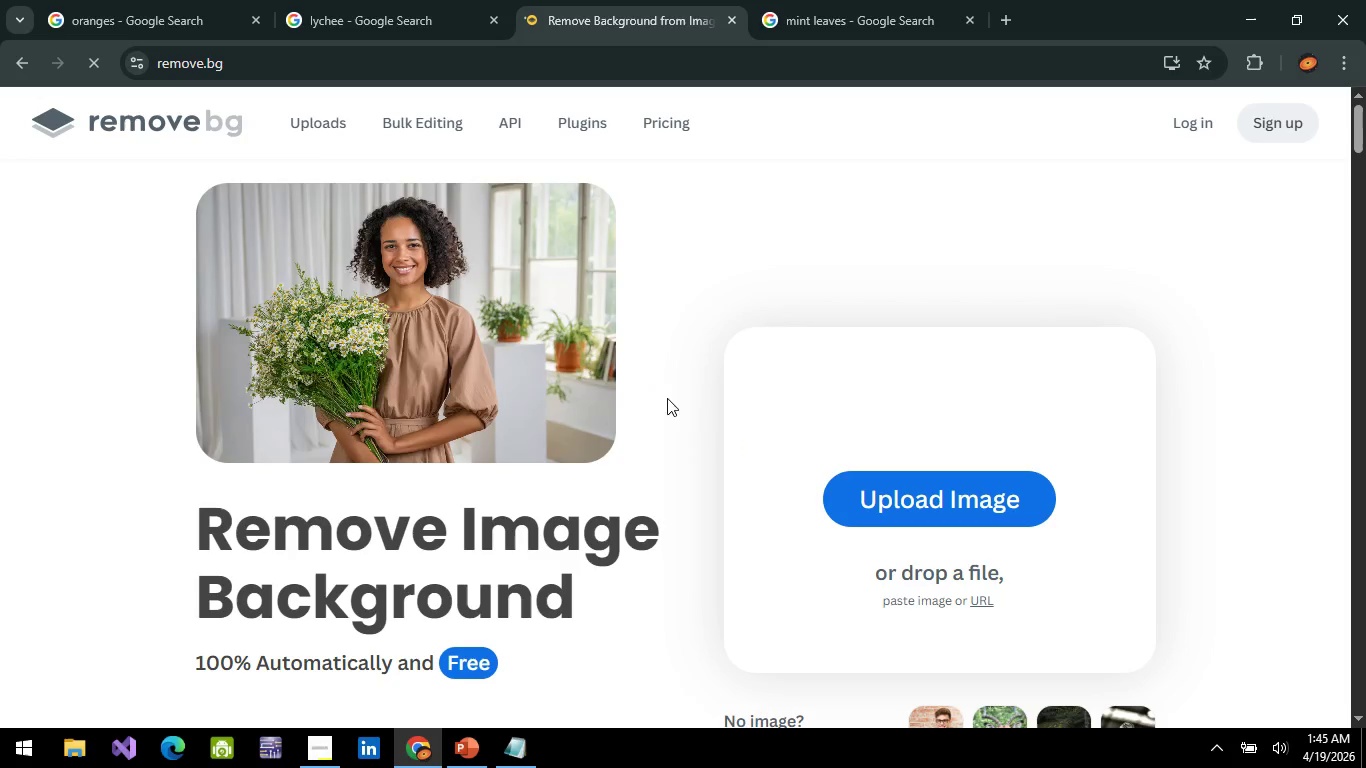 
wait(5.36)
 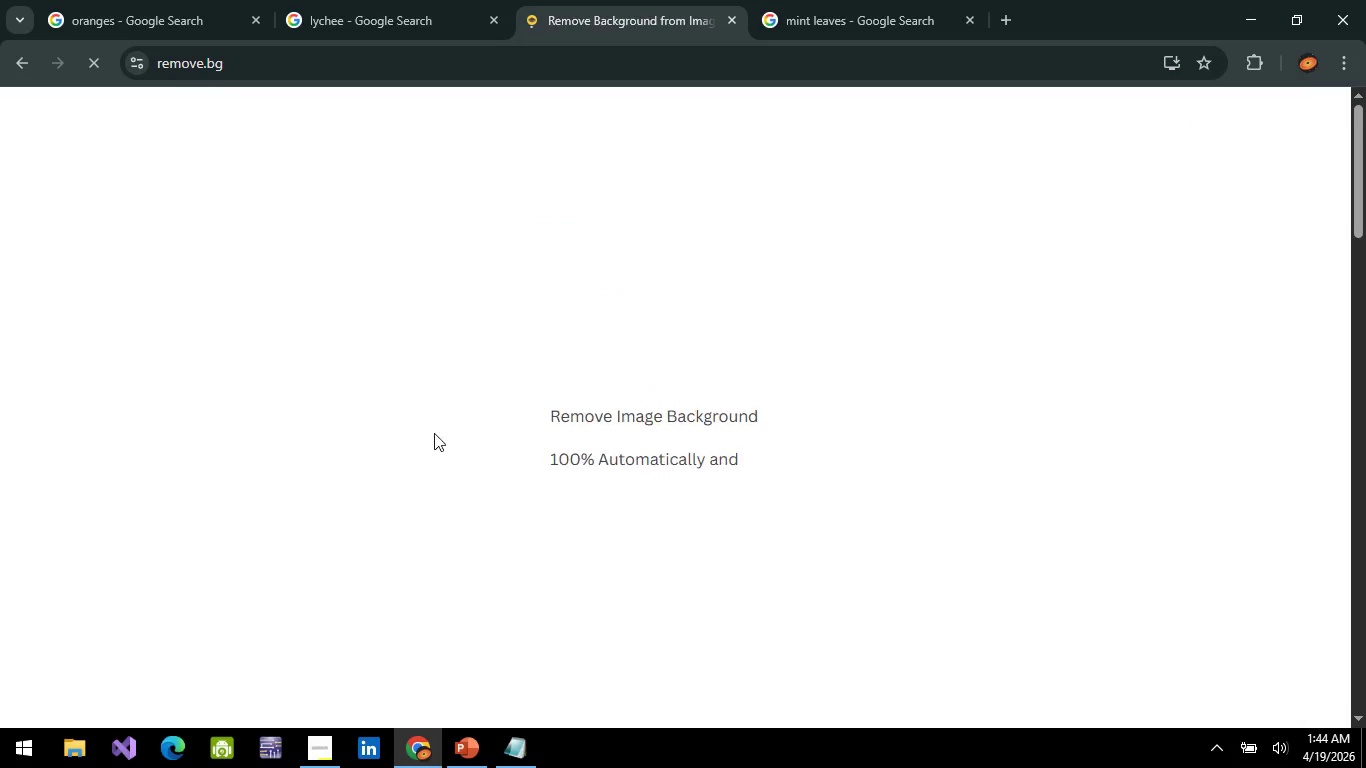 
left_click([990, 608])
 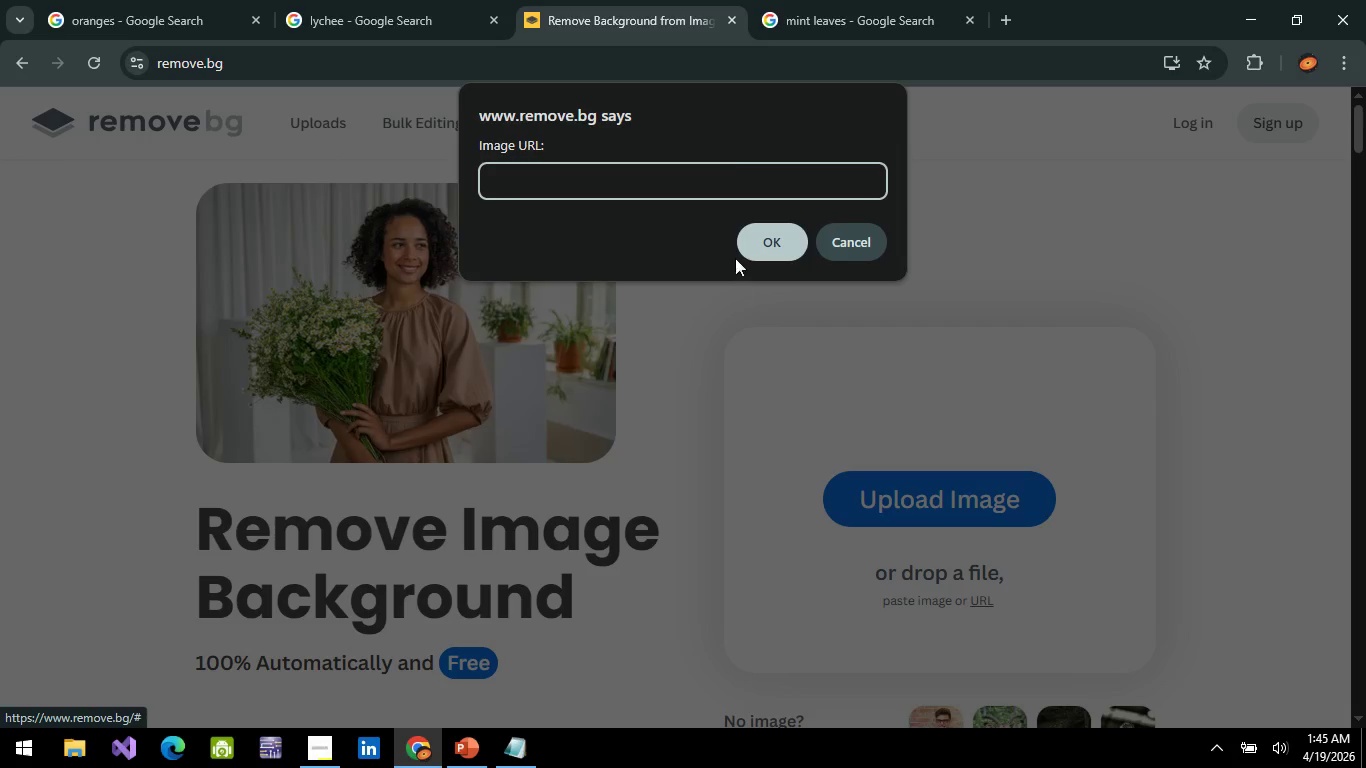 
key(Control+V)
 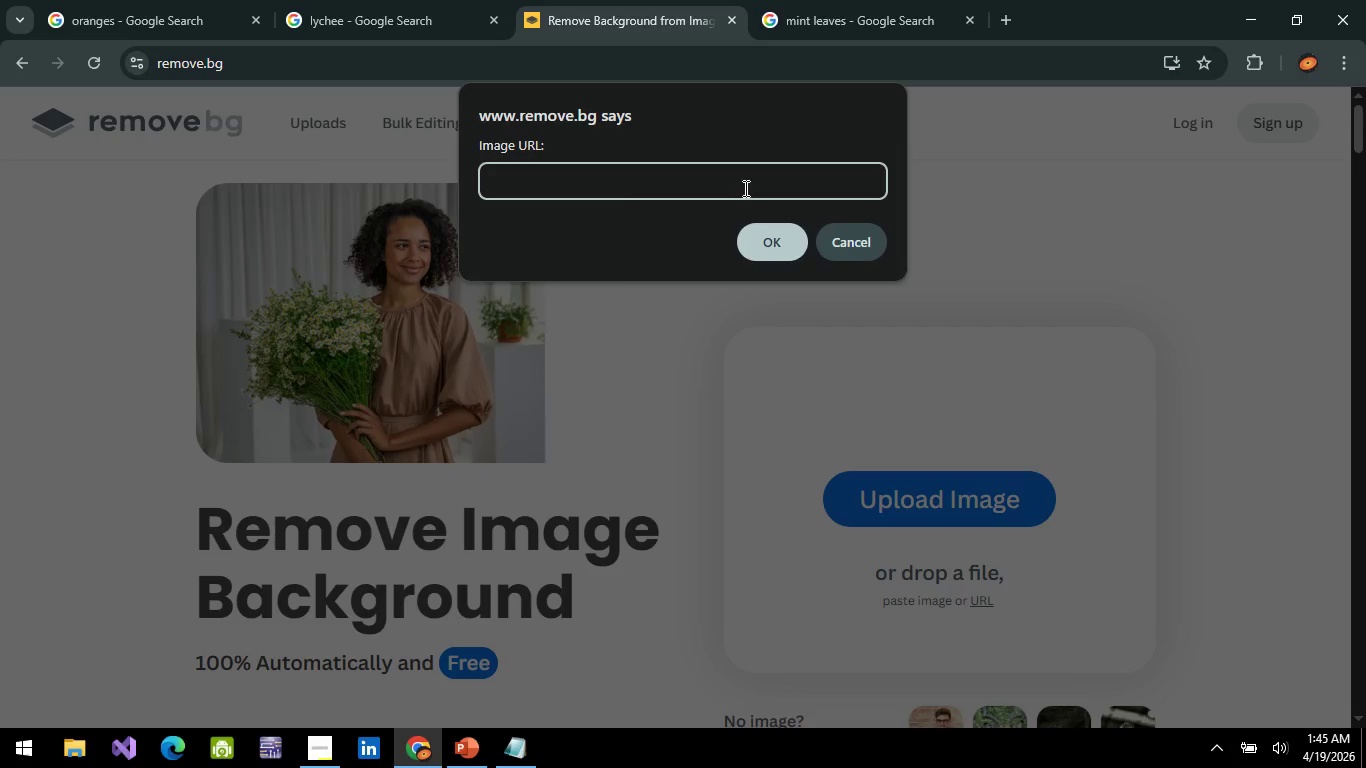 
left_click([744, 188])
 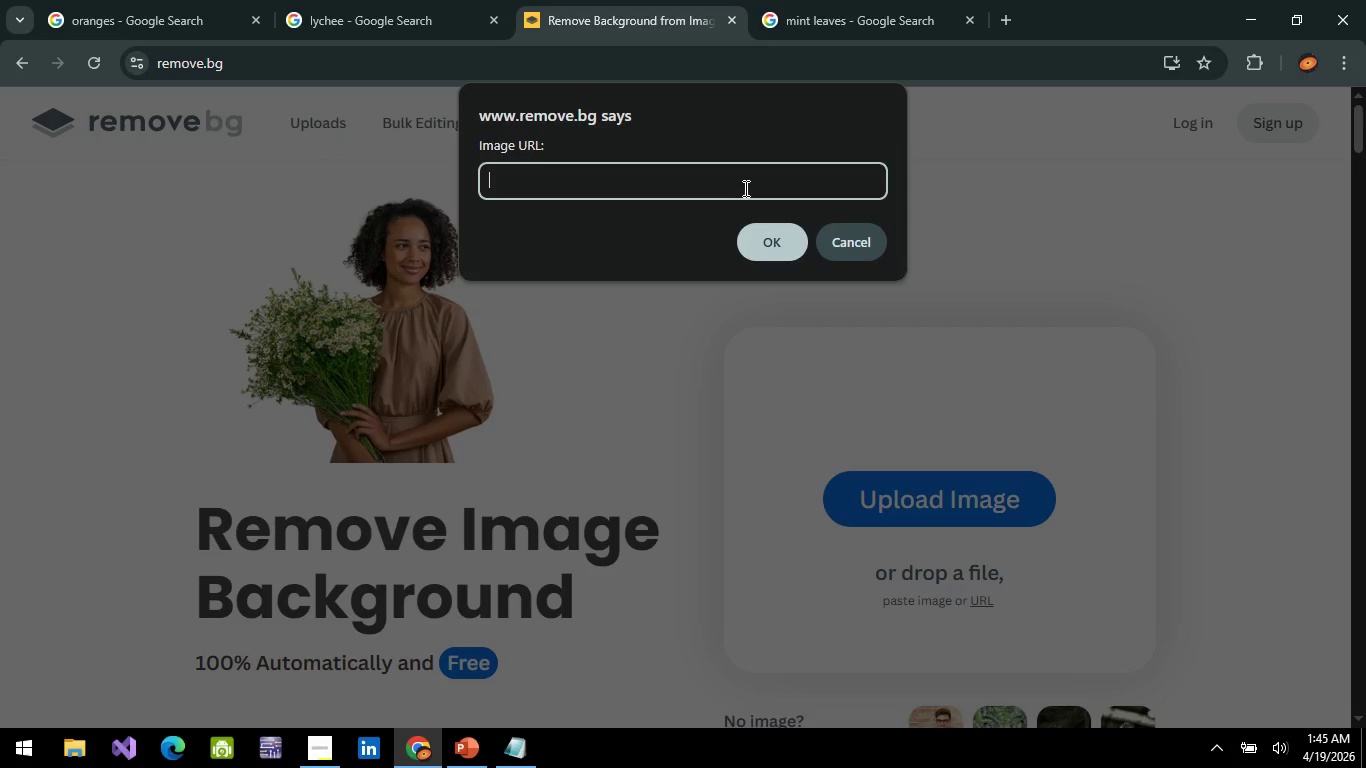 
key(Control+V)
 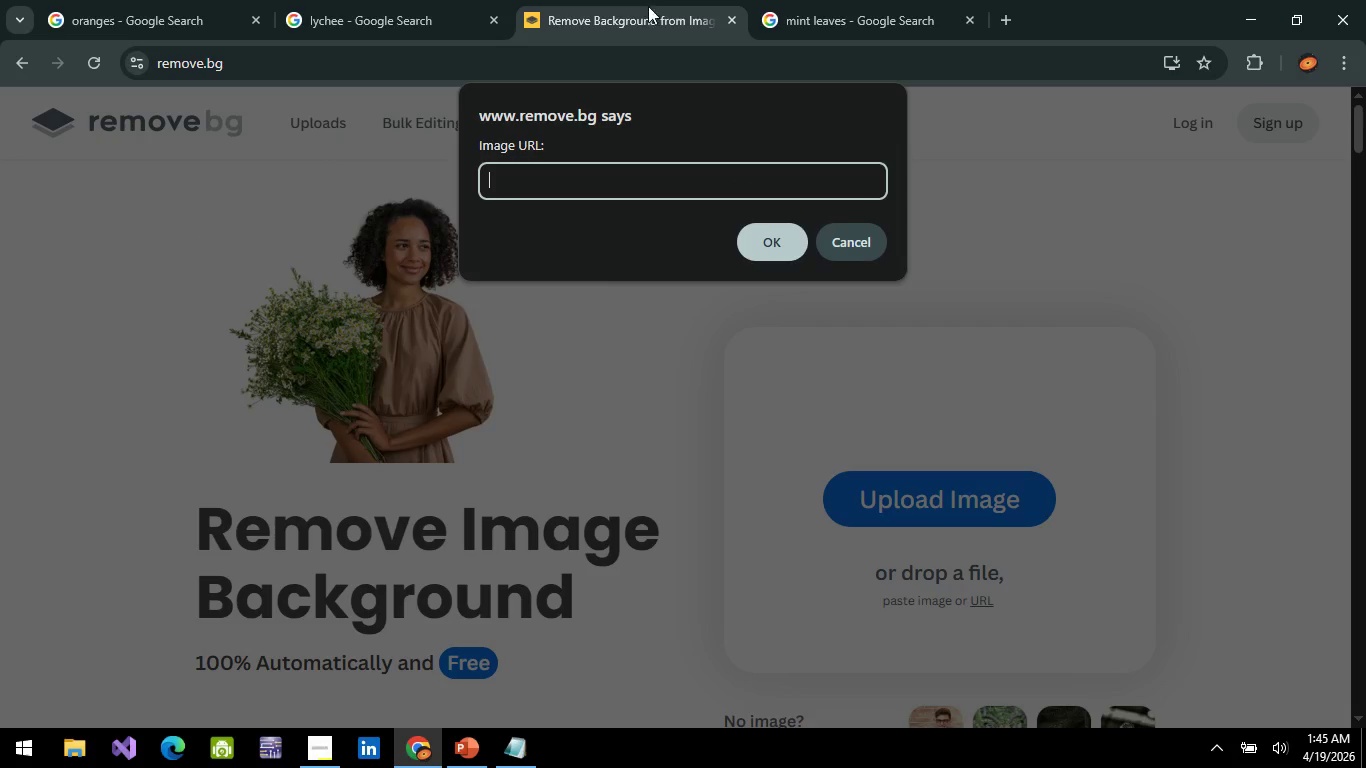 
double_click([640, 10])
 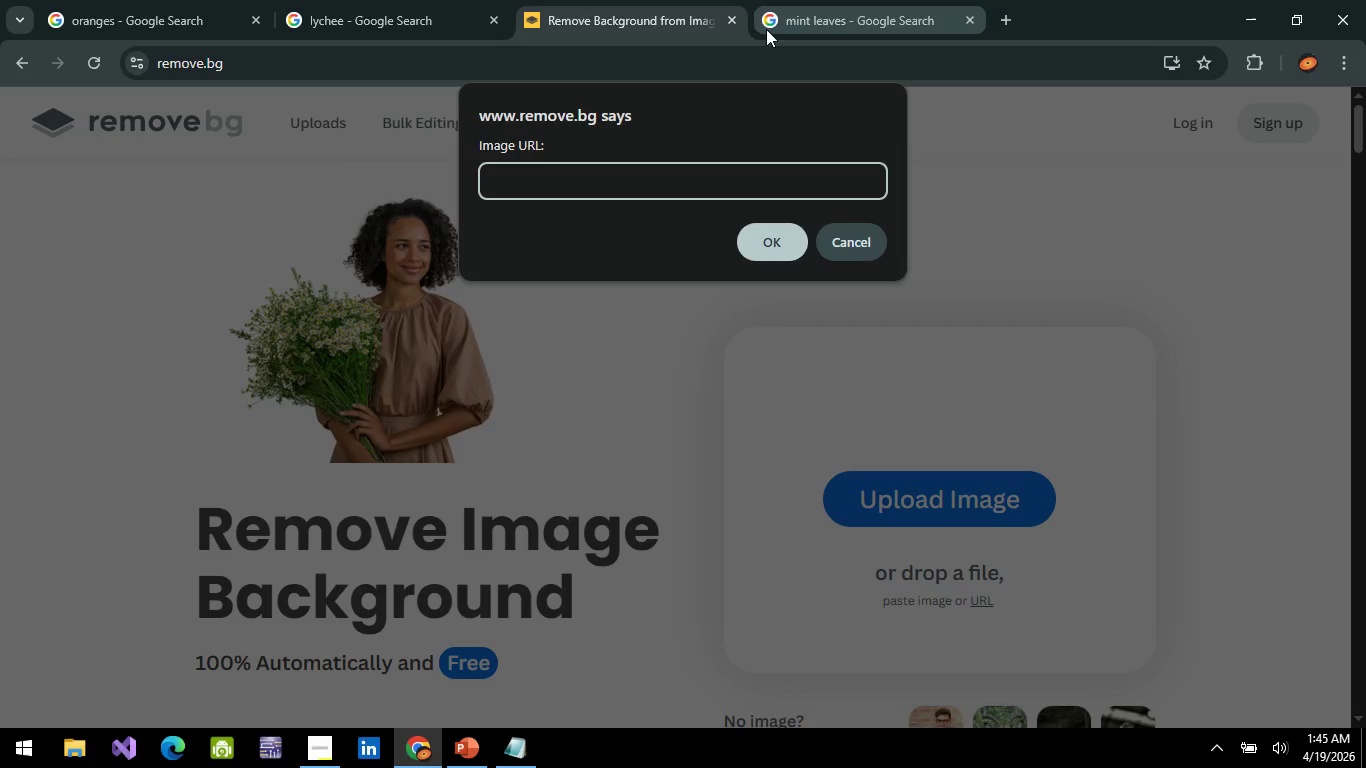 
left_click([823, 18])
 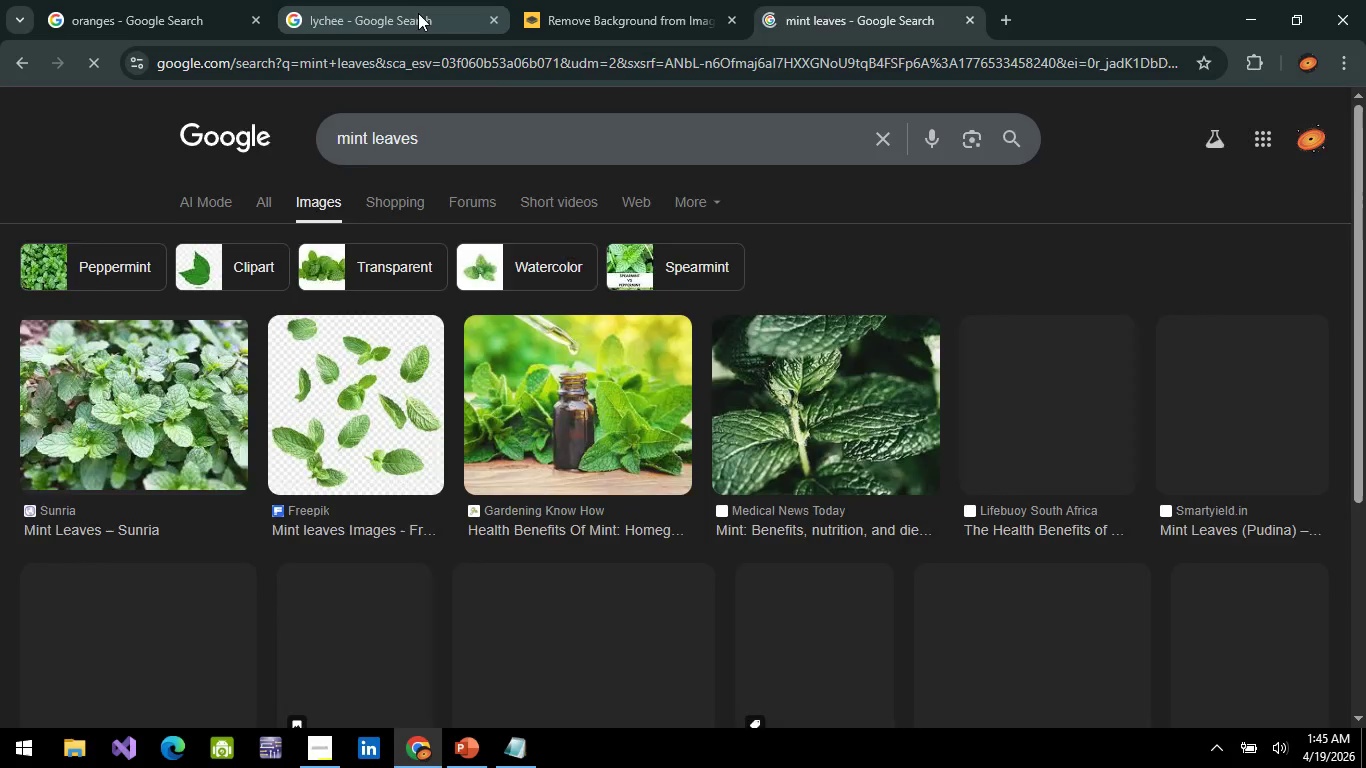 
left_click([418, 13])
 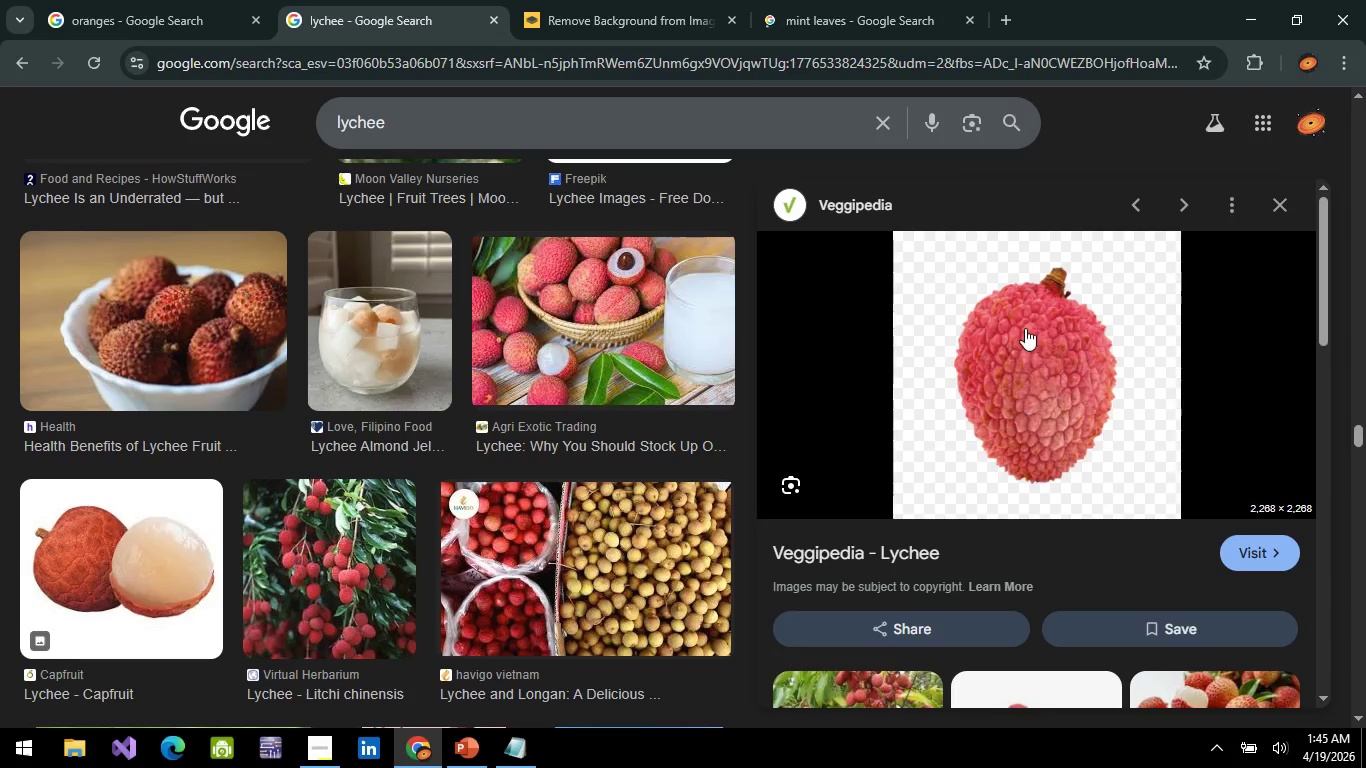 
right_click([1024, 321])
 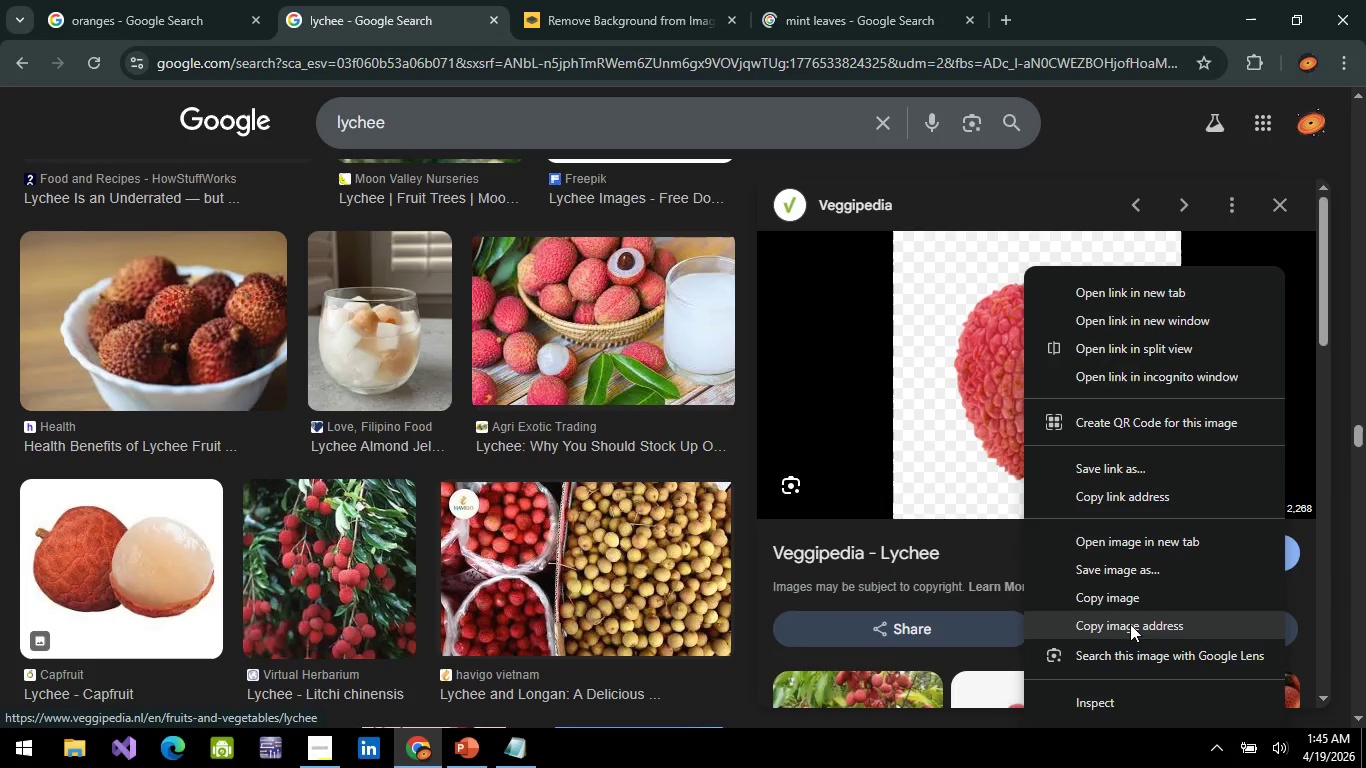 
left_click([1130, 624])
 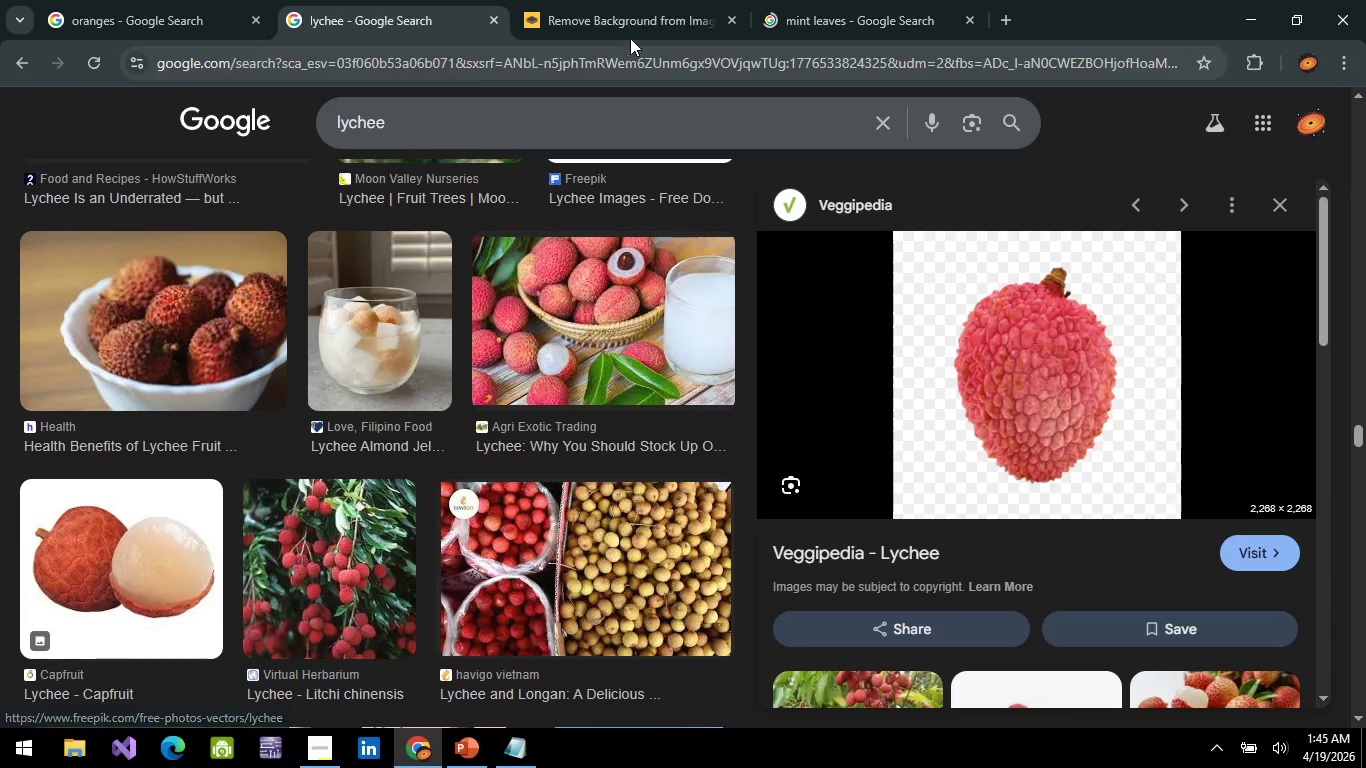 
left_click([636, 14])
 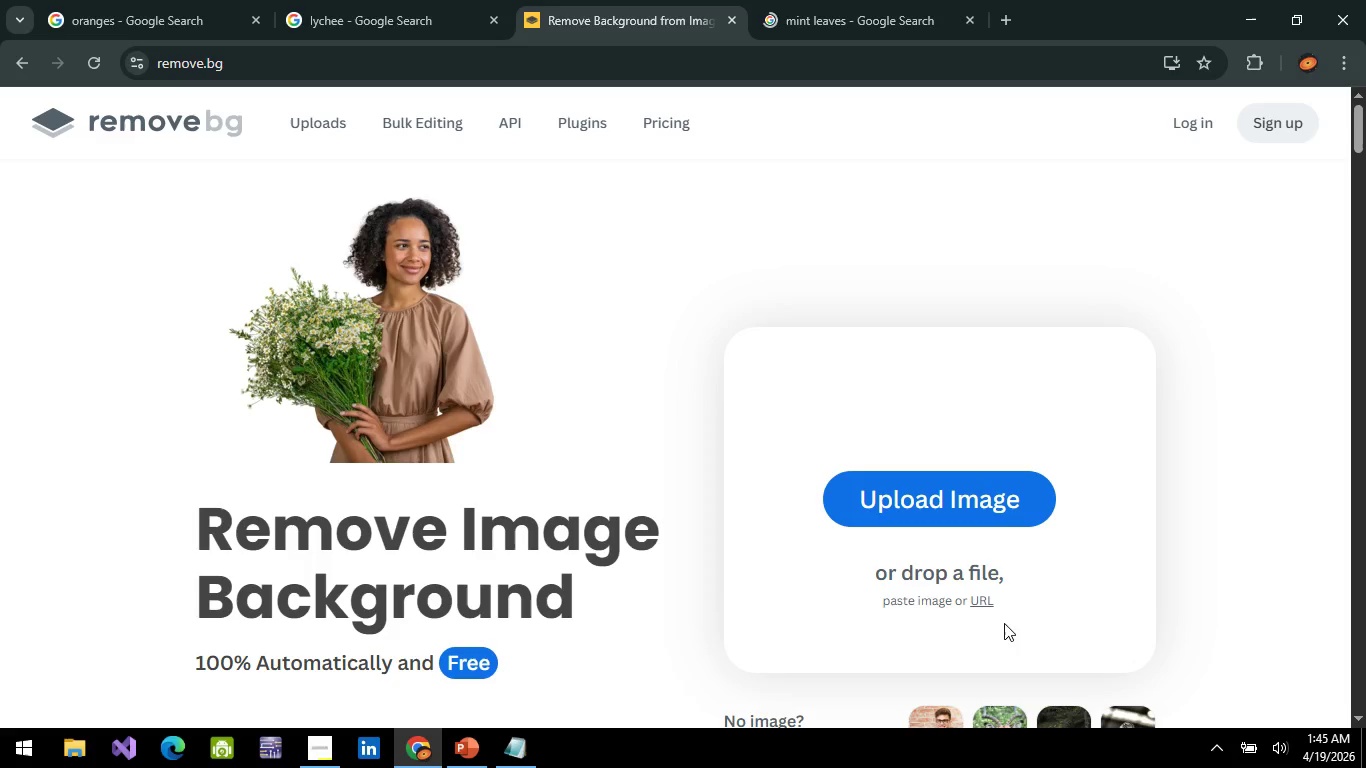 
left_click([987, 607])
 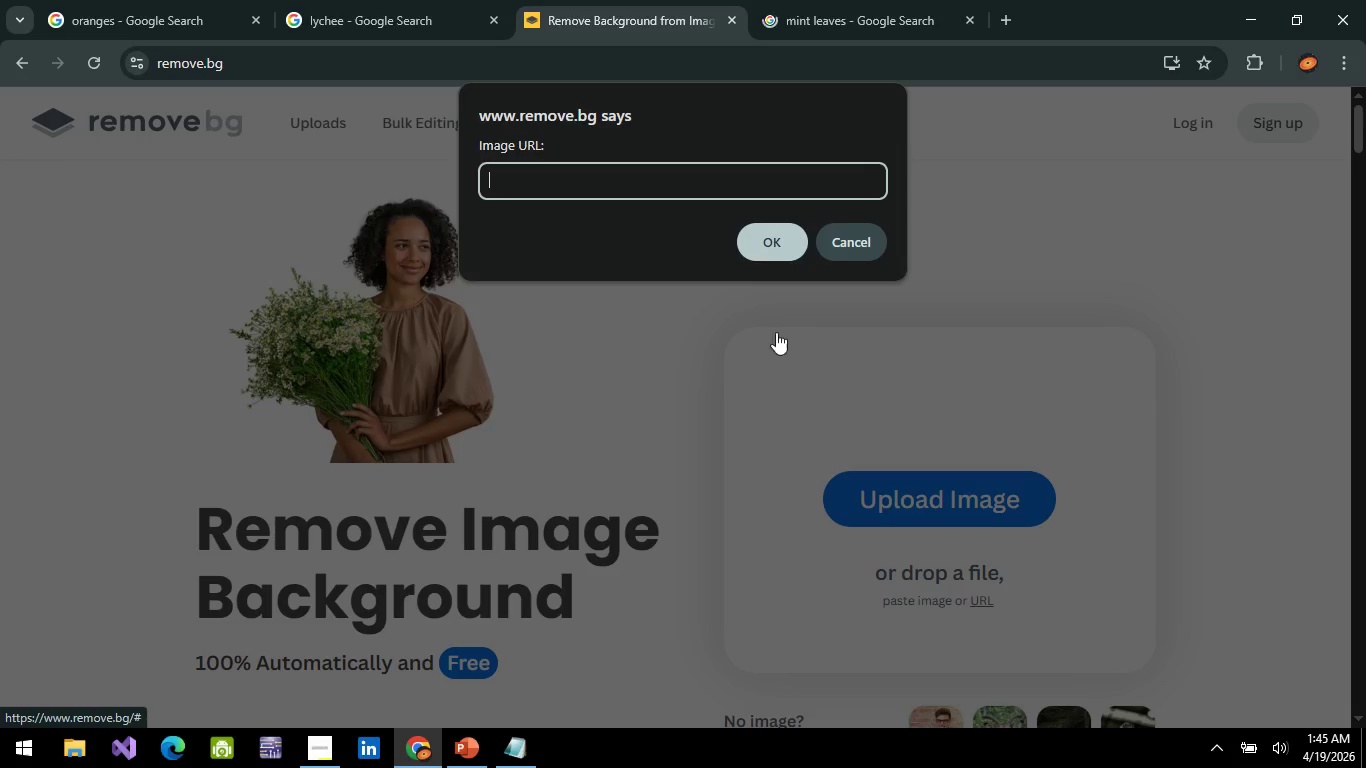 
key(Control+ControlLeft)
 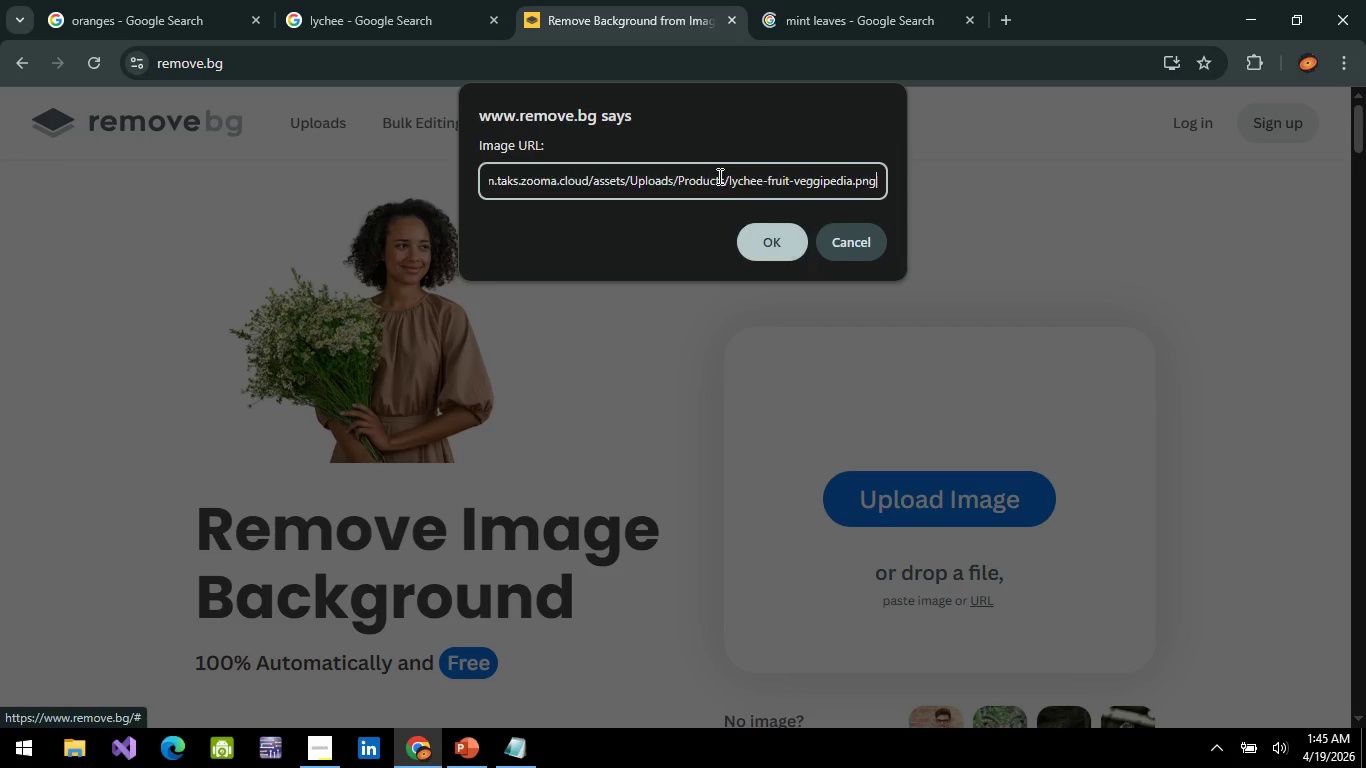 
key(Control+V)
 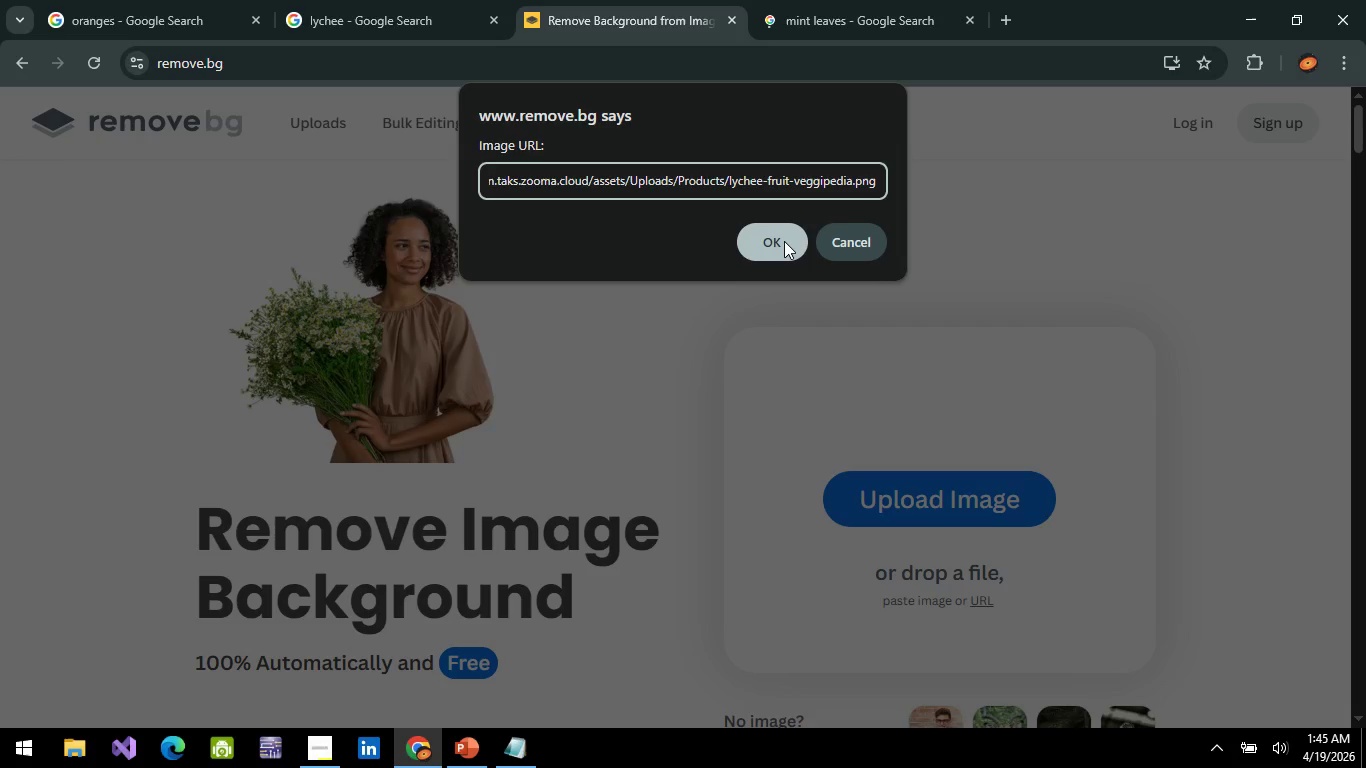 
left_click([784, 241])
 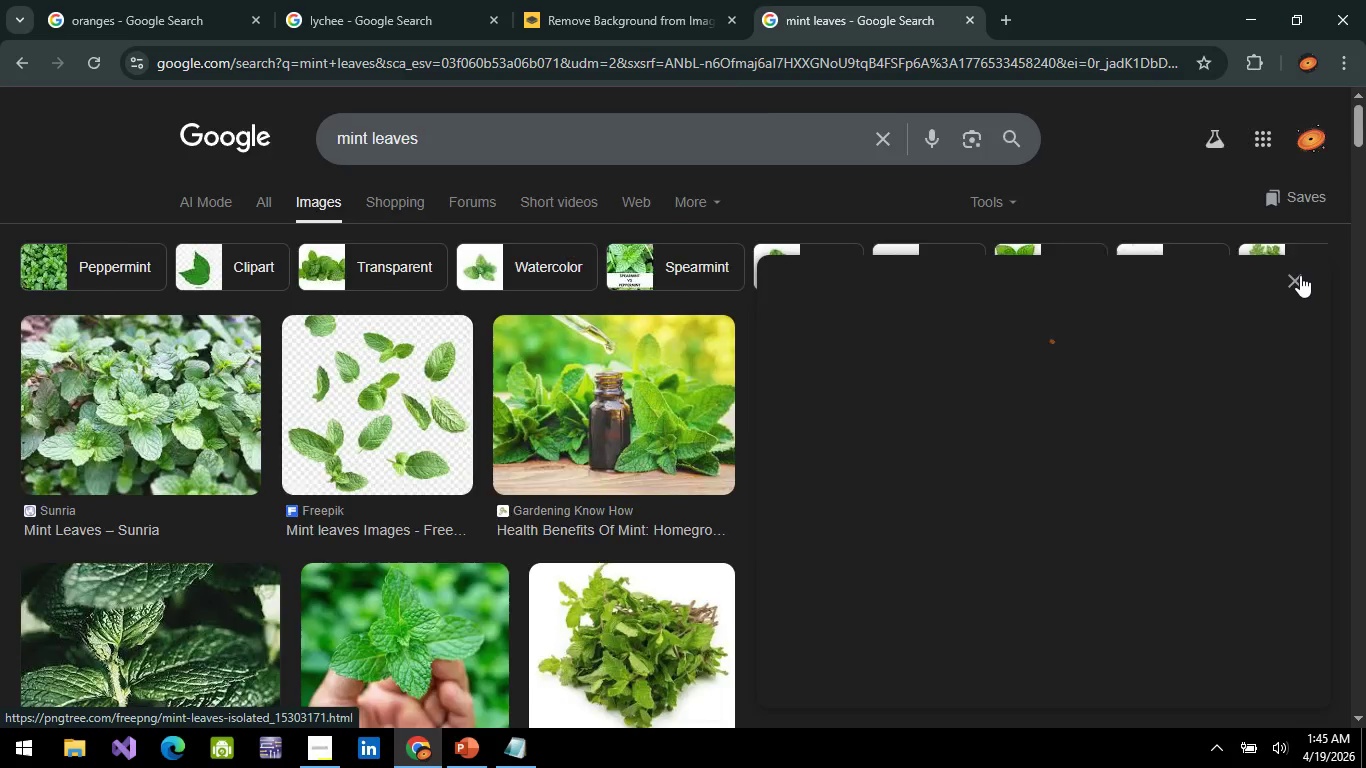 
wait(7.53)
 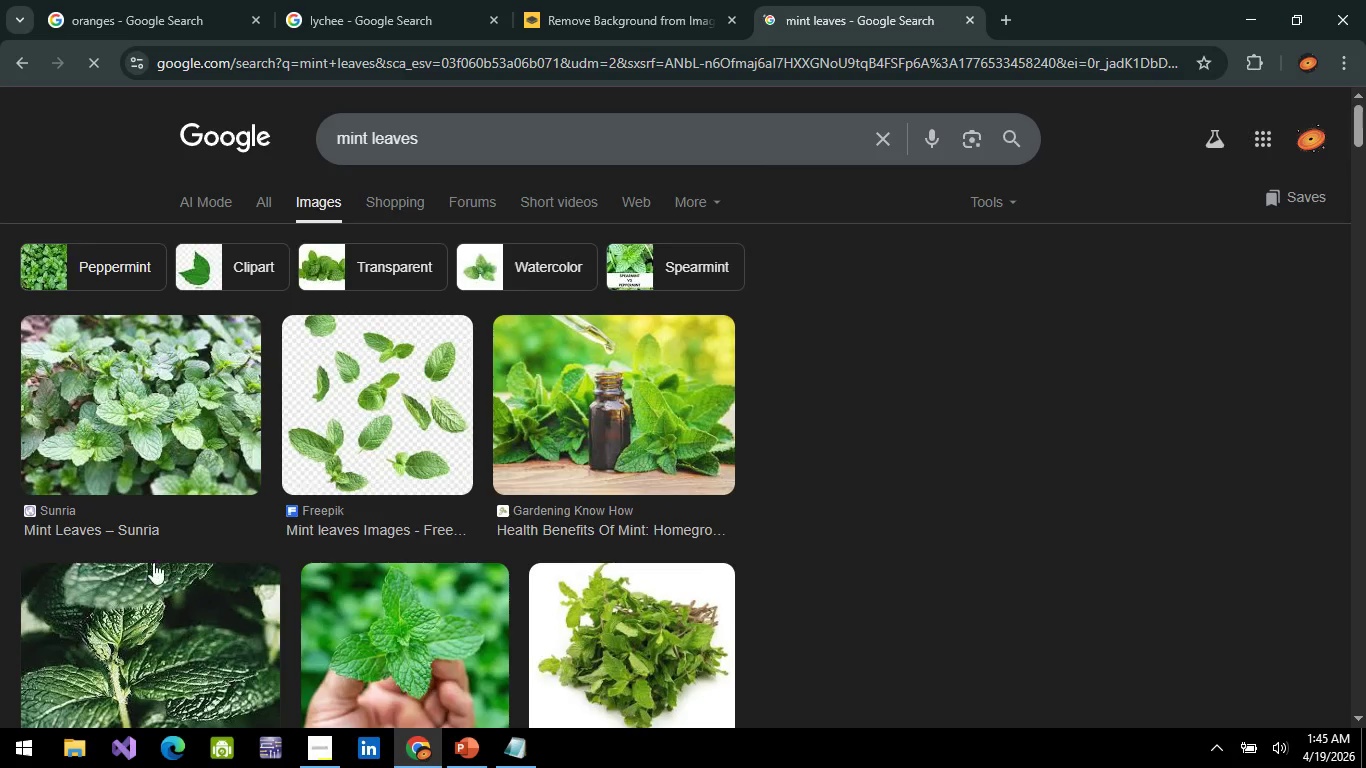 
right_click([996, 365])
 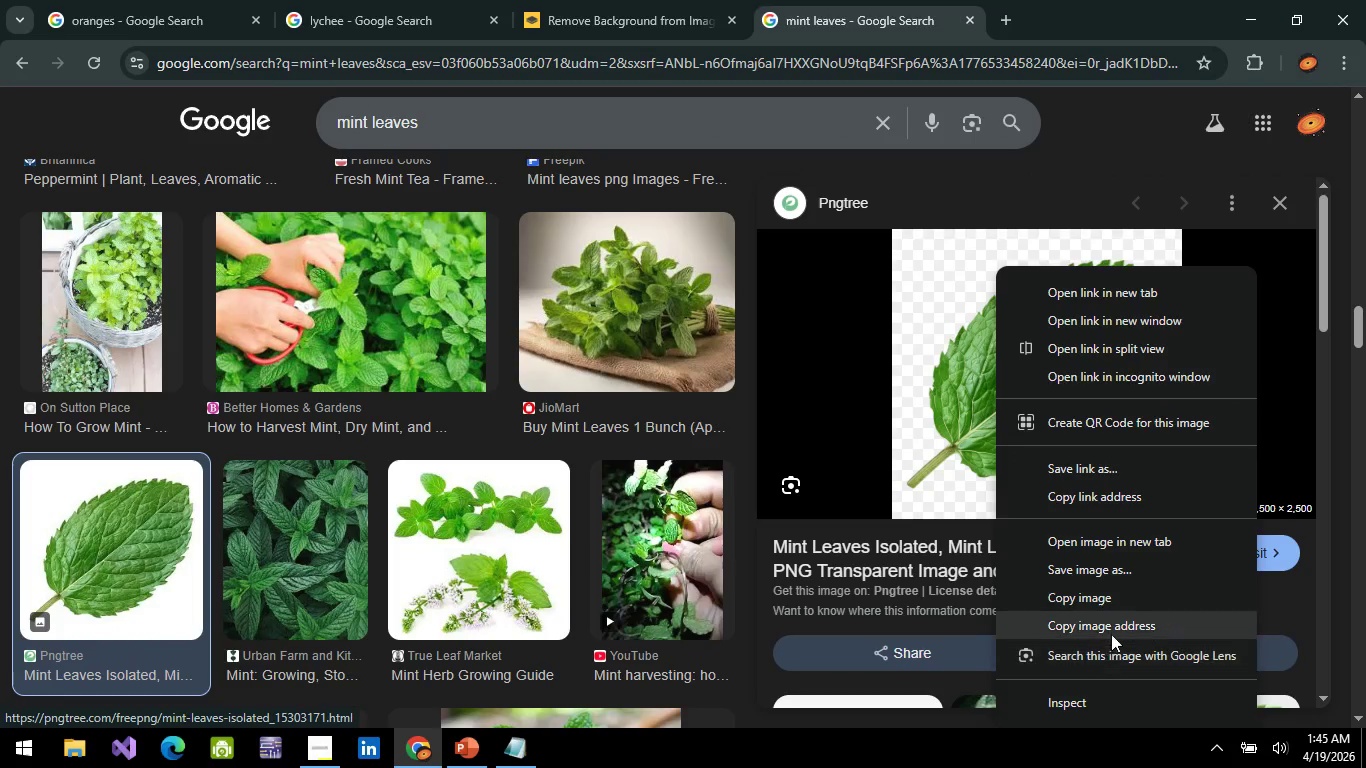 
left_click([1114, 625])
 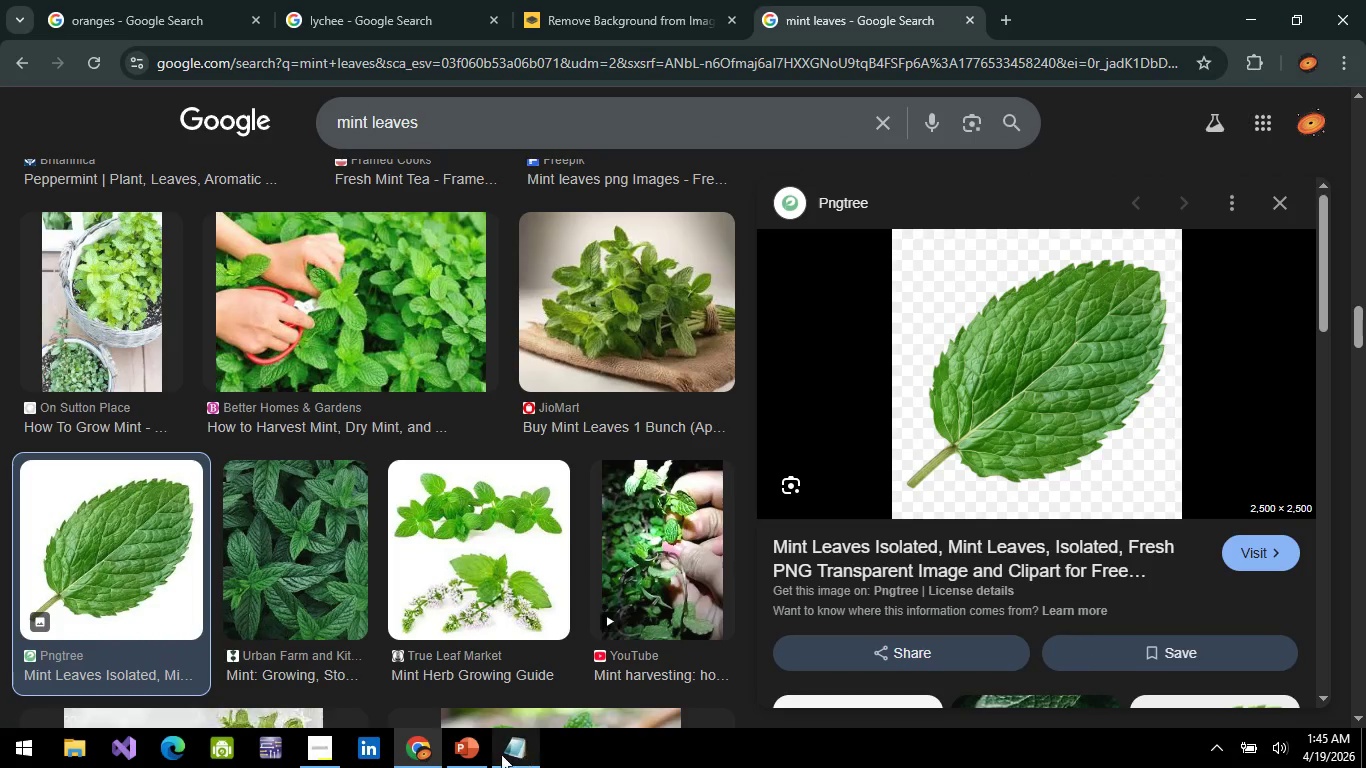 
left_click([501, 754])
 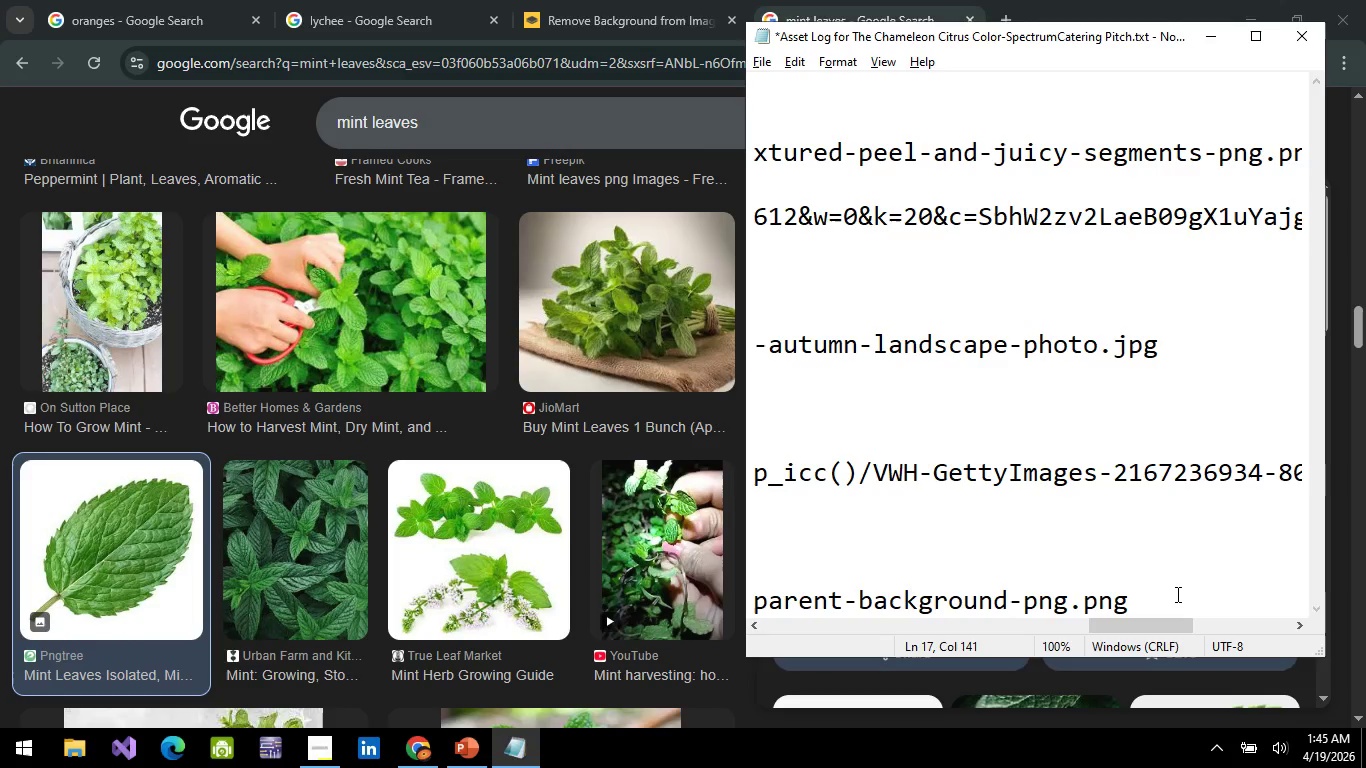 
key(Shift+Enter)
 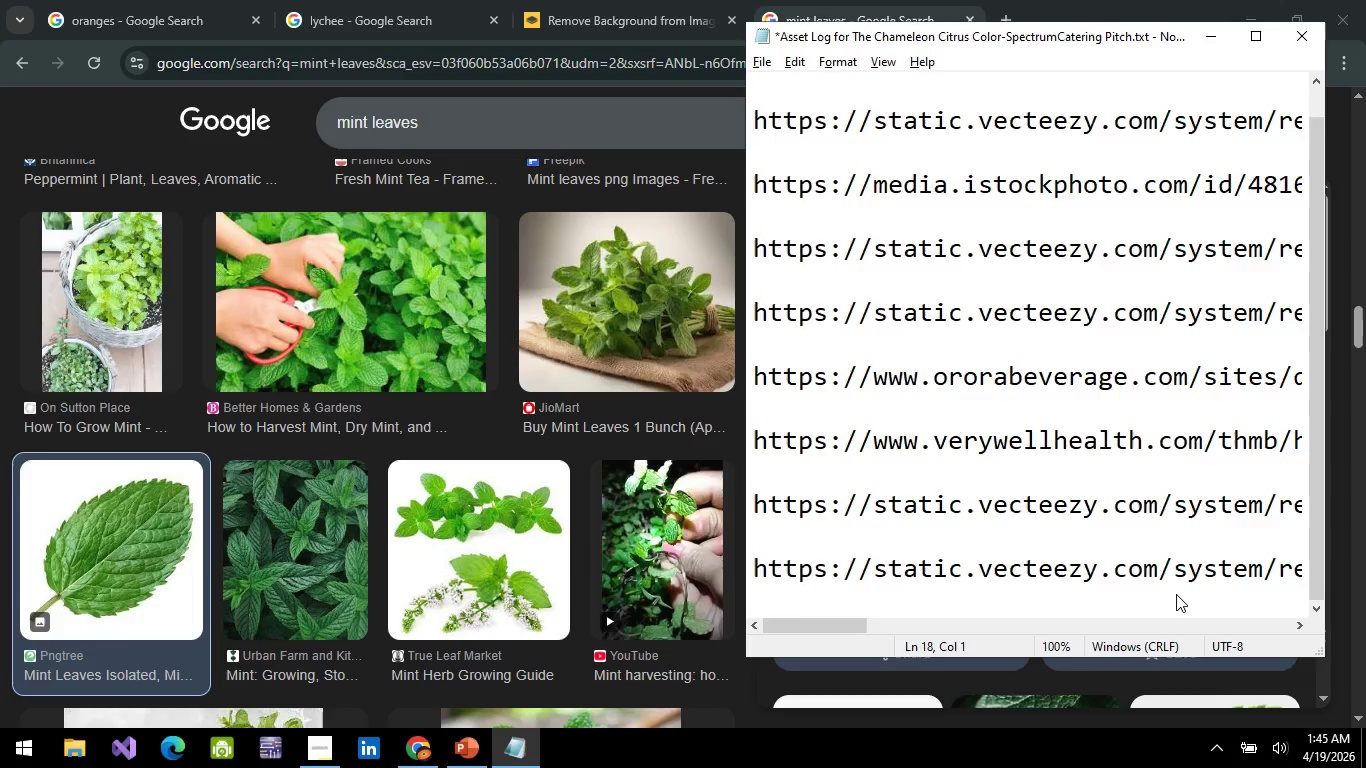 
key(Shift+Enter)
 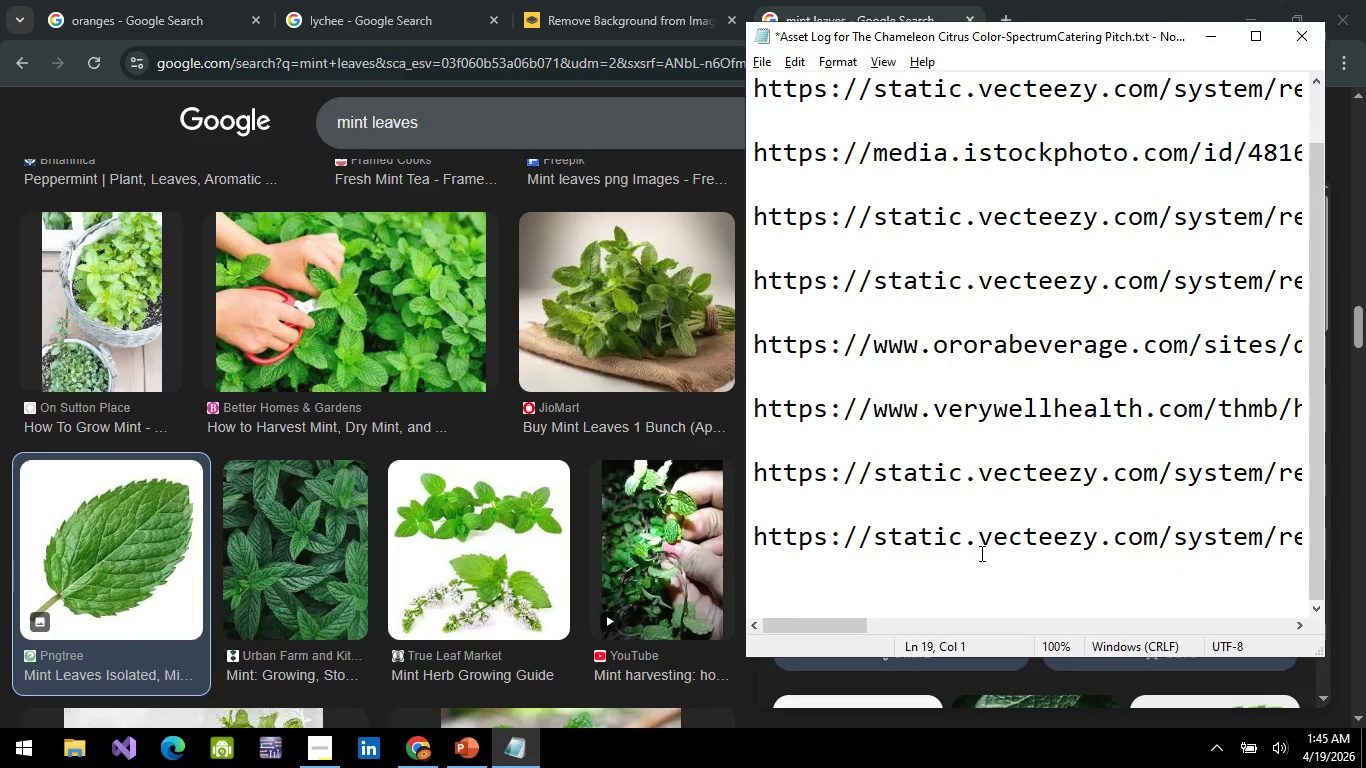 
key(Control+V)
 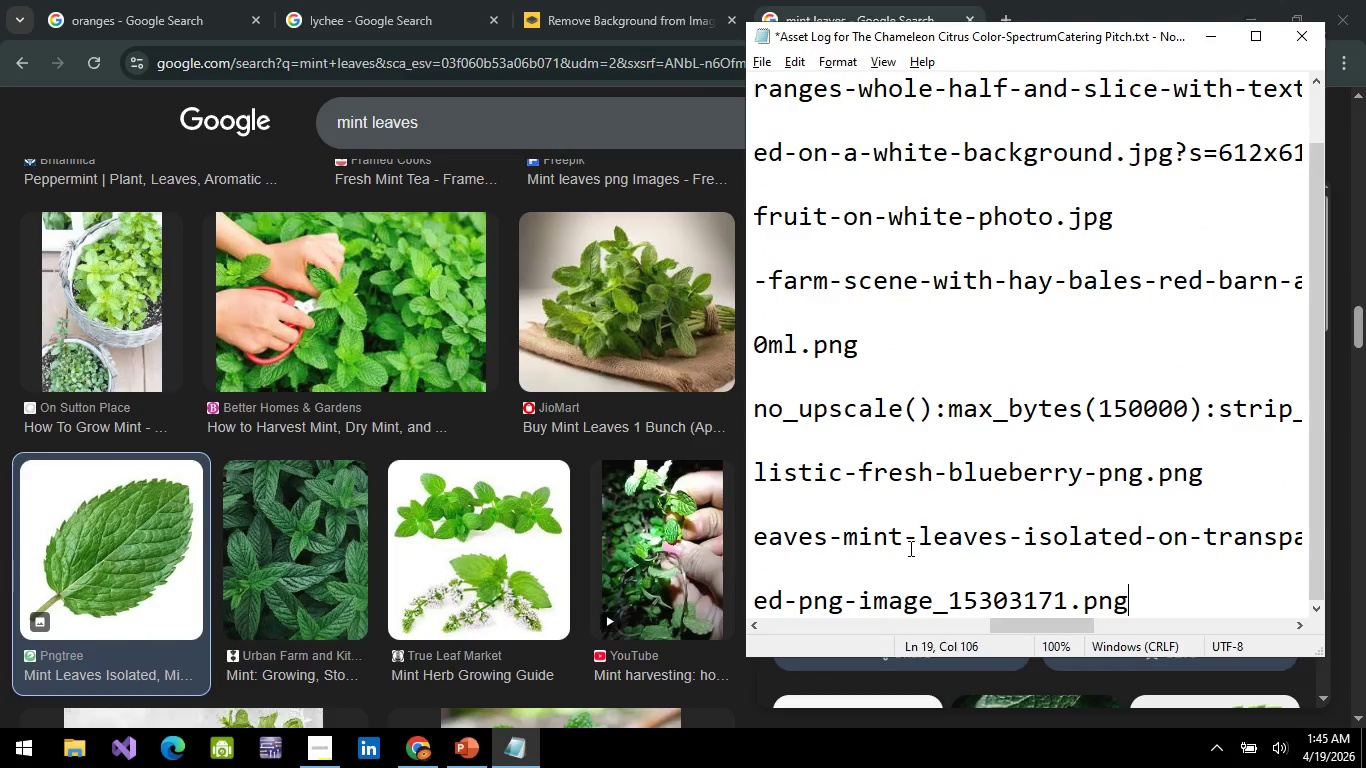 
key(Shift+Enter)
 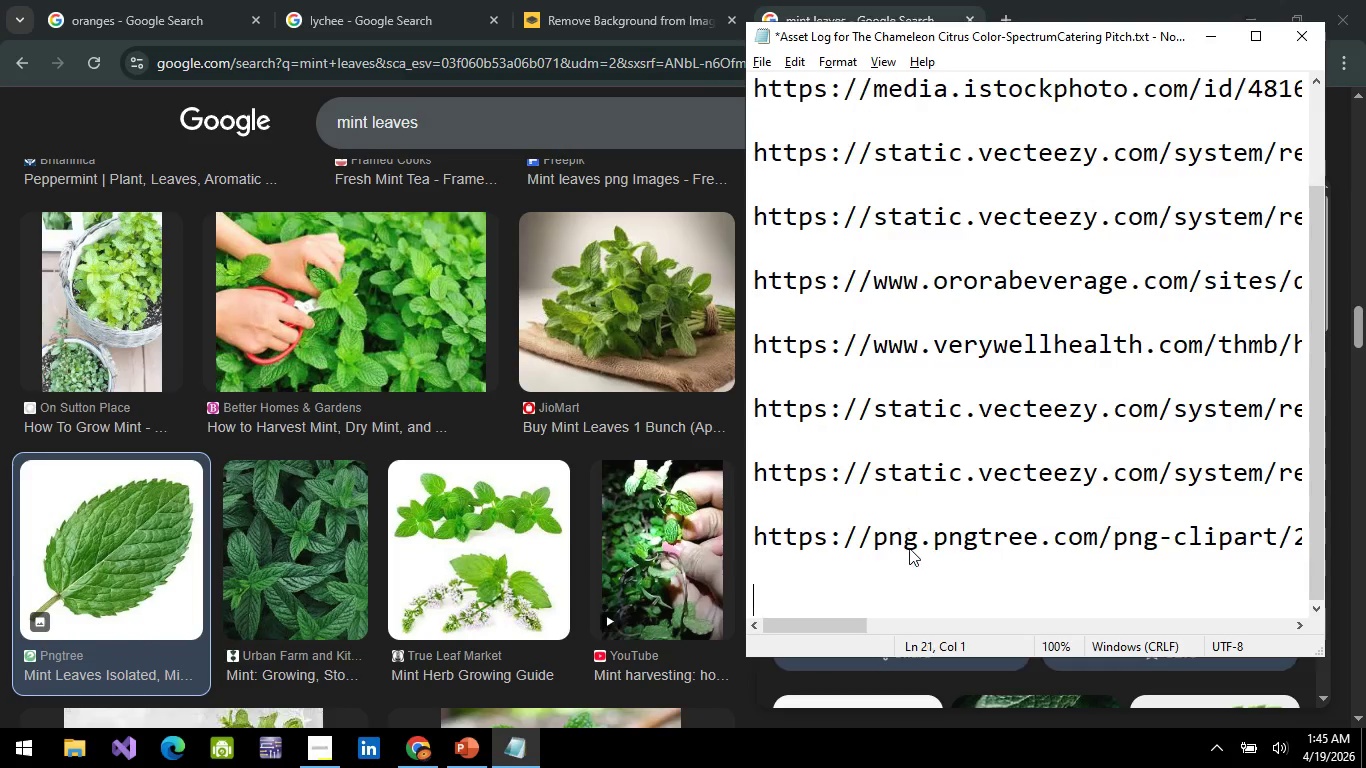 
key(Shift+Enter)
 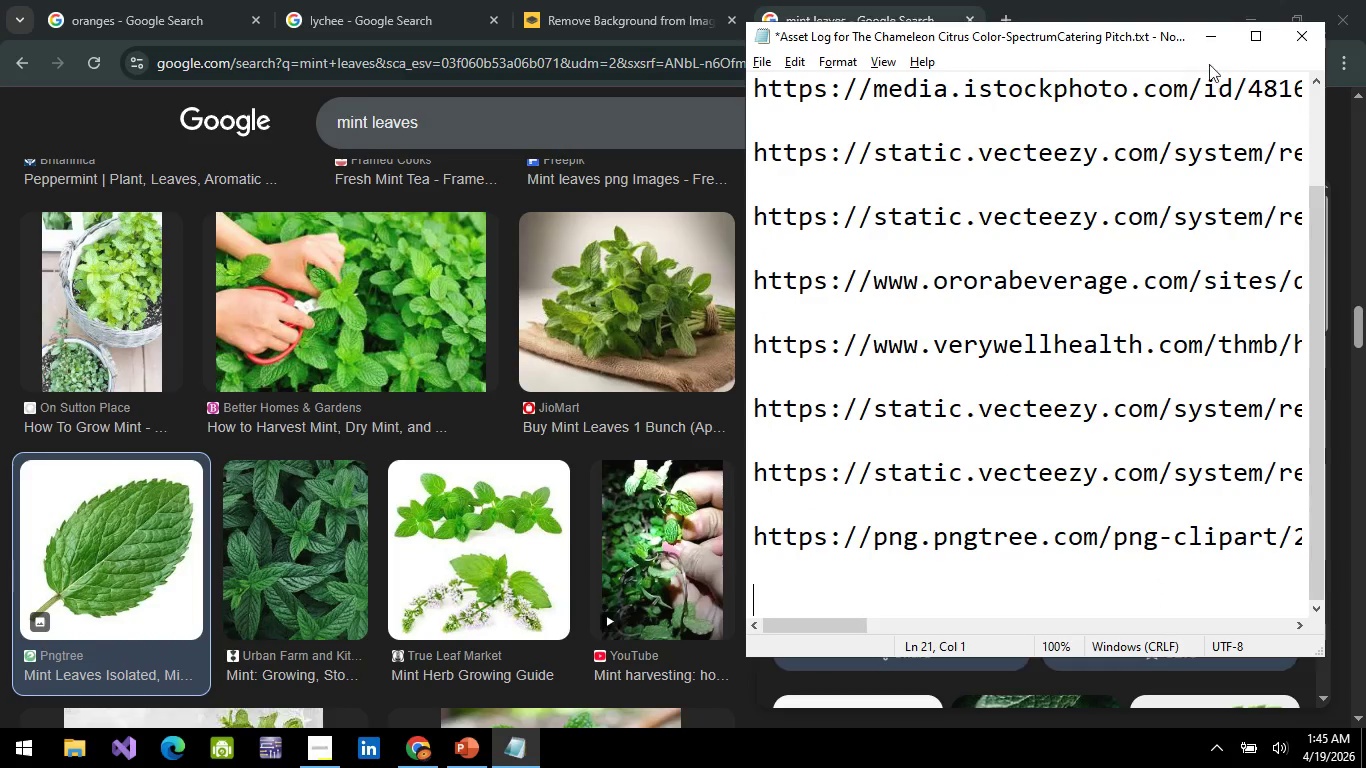 
left_click([1222, 42])
 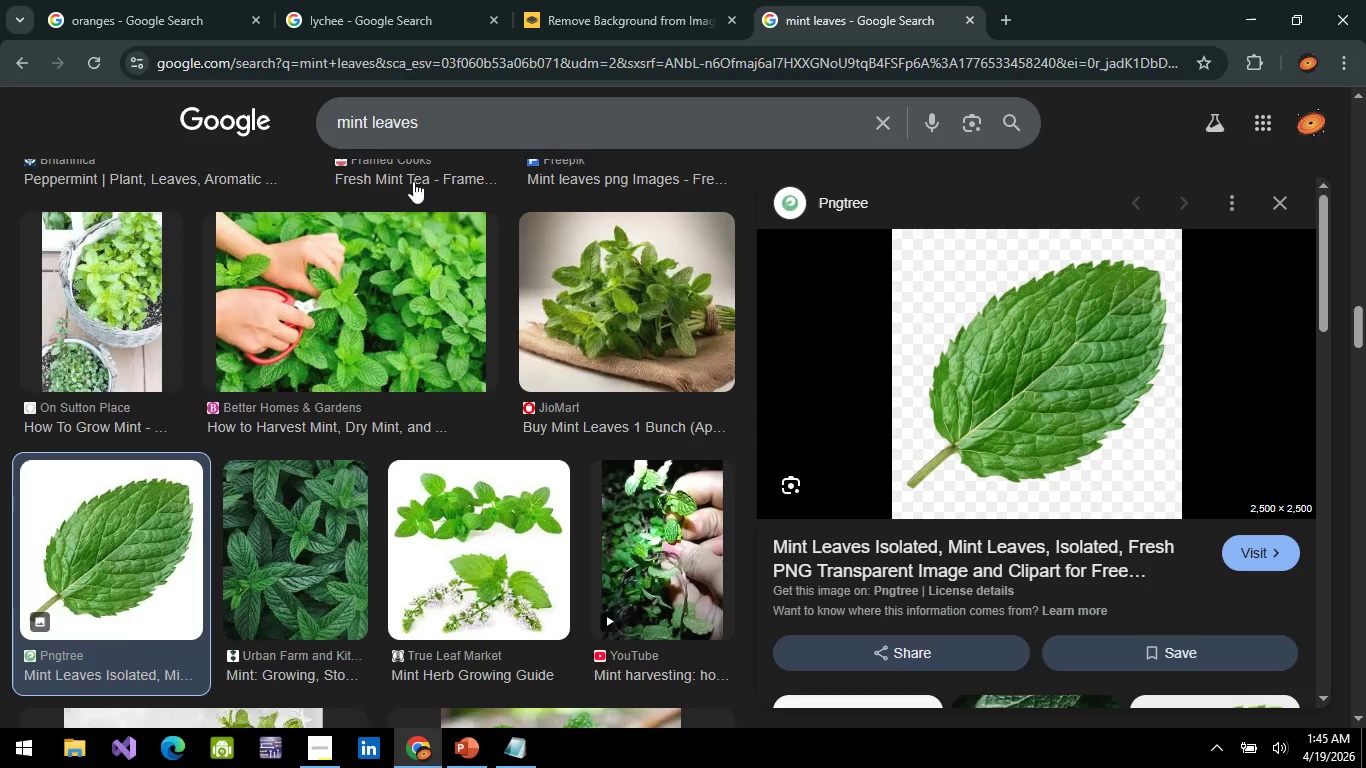 
scroll: coordinate [34, 149], scroll_direction: up, amount: 4.0
 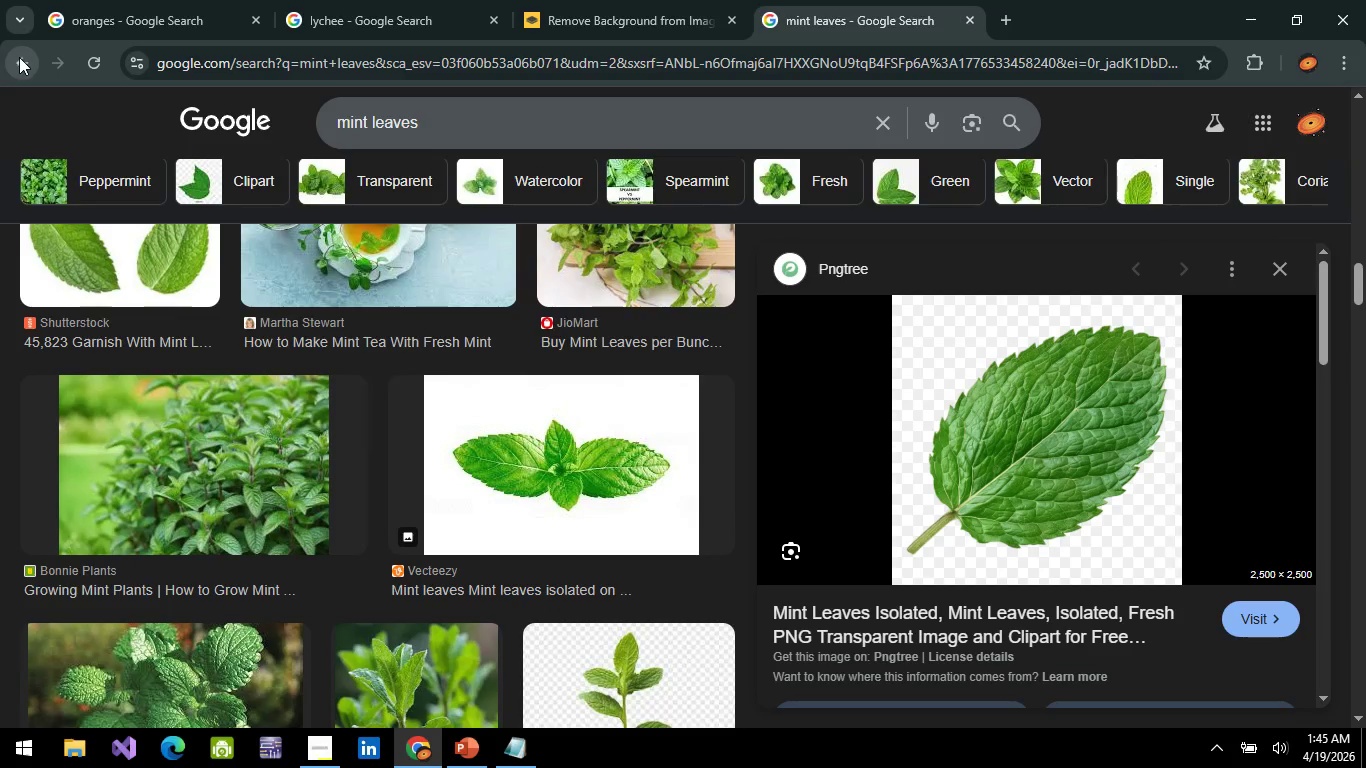 
left_click([19, 57])
 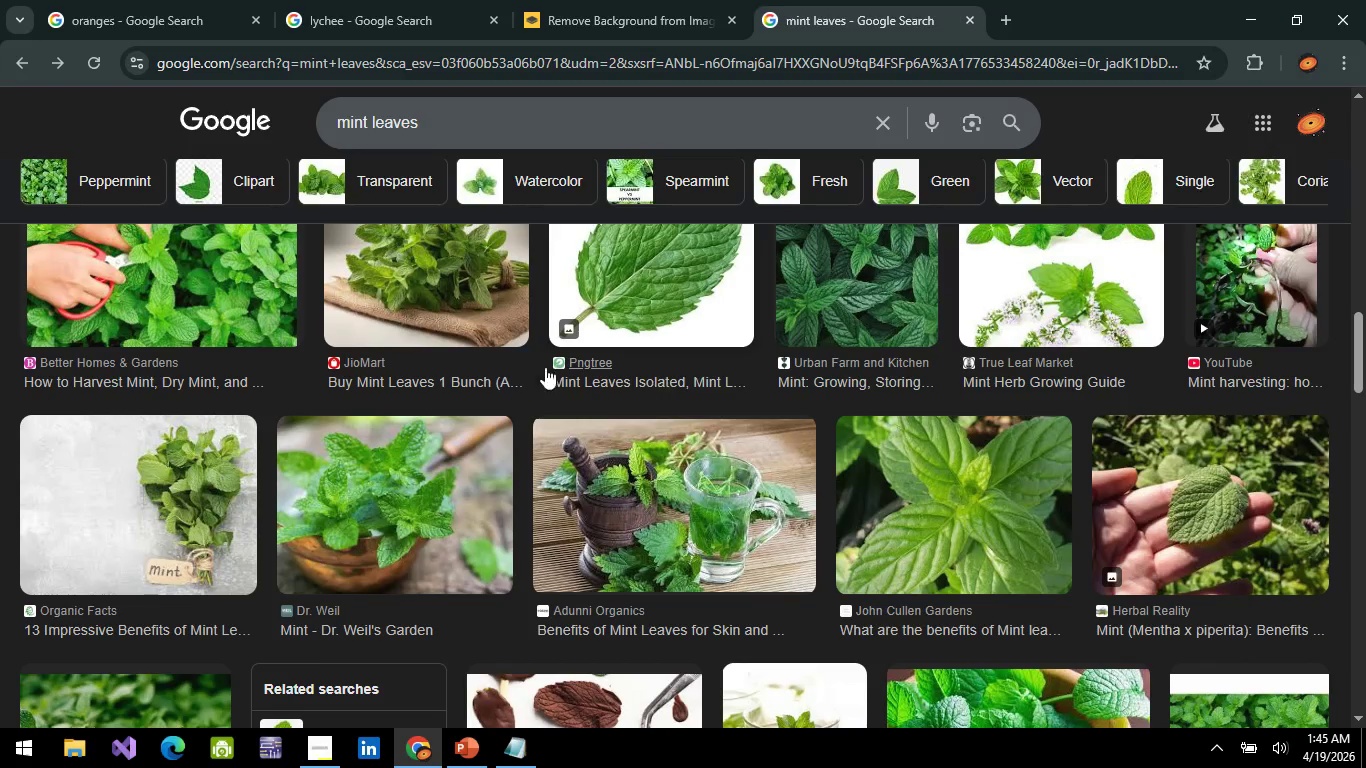 
scroll: coordinate [710, 395], scroll_direction: up, amount: 18.0
 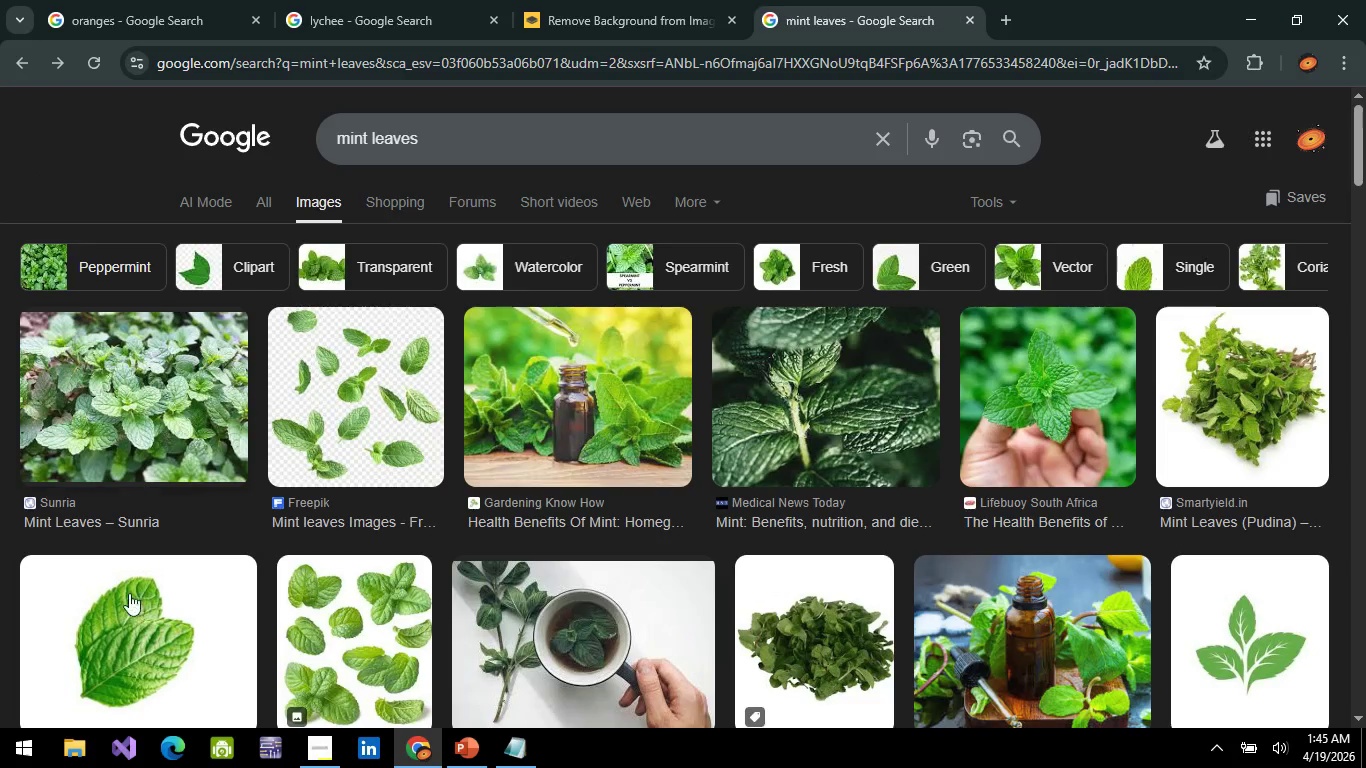 
left_click([133, 640])
 